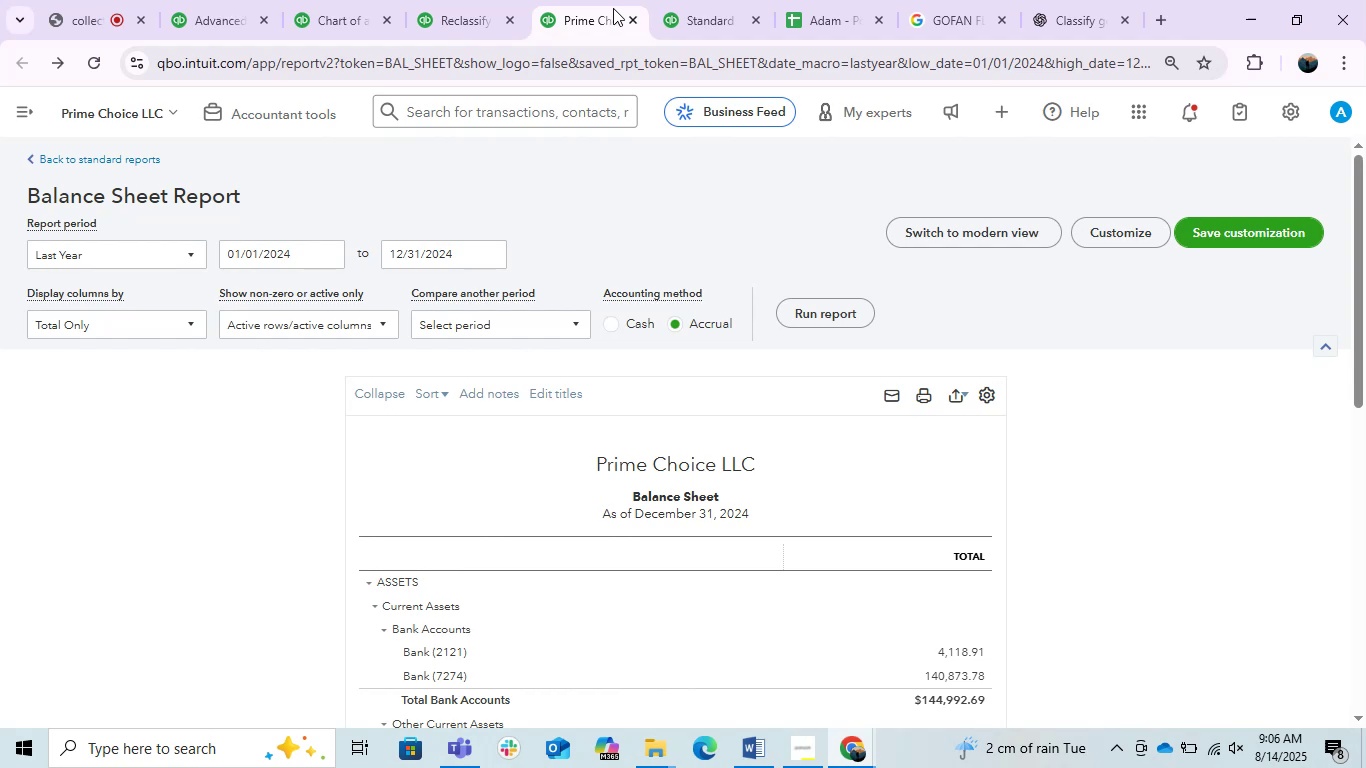 
left_click([334, 29])
 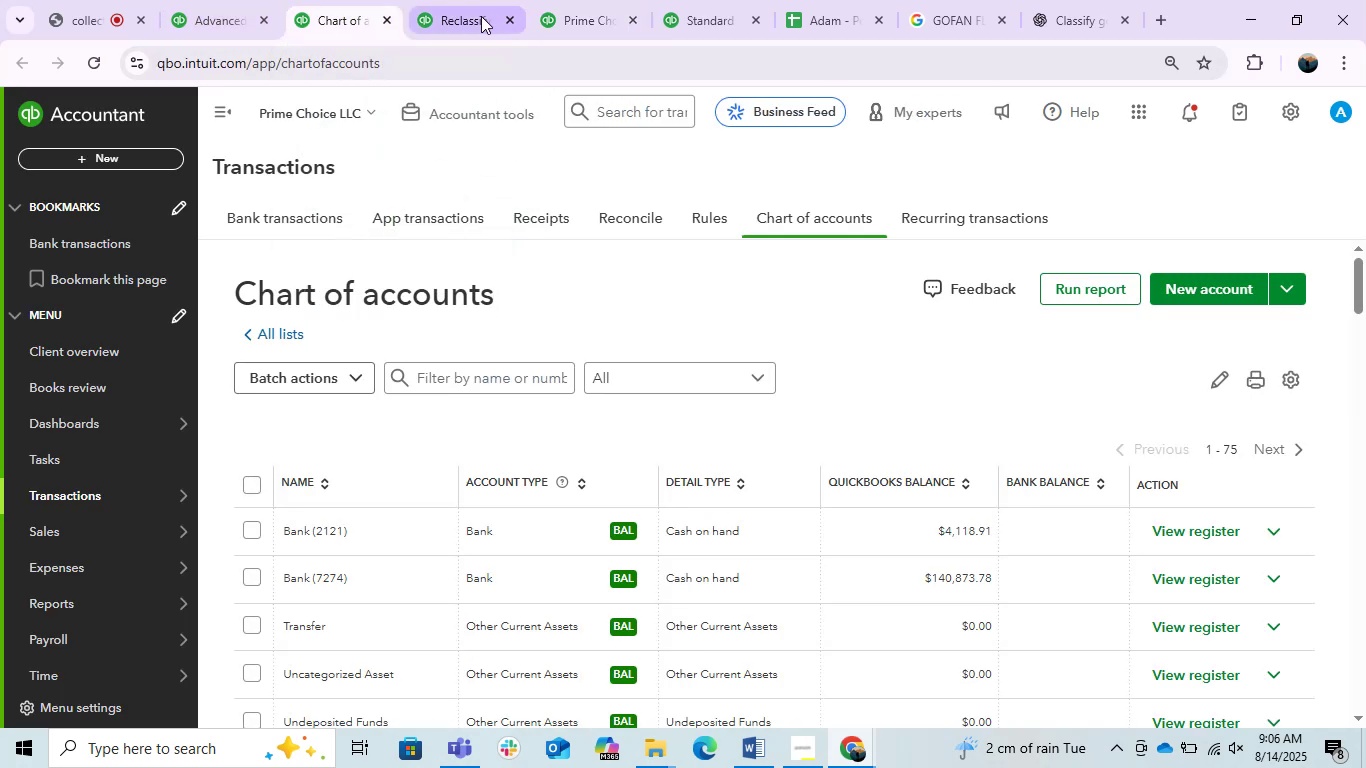 
left_click([474, 14])
 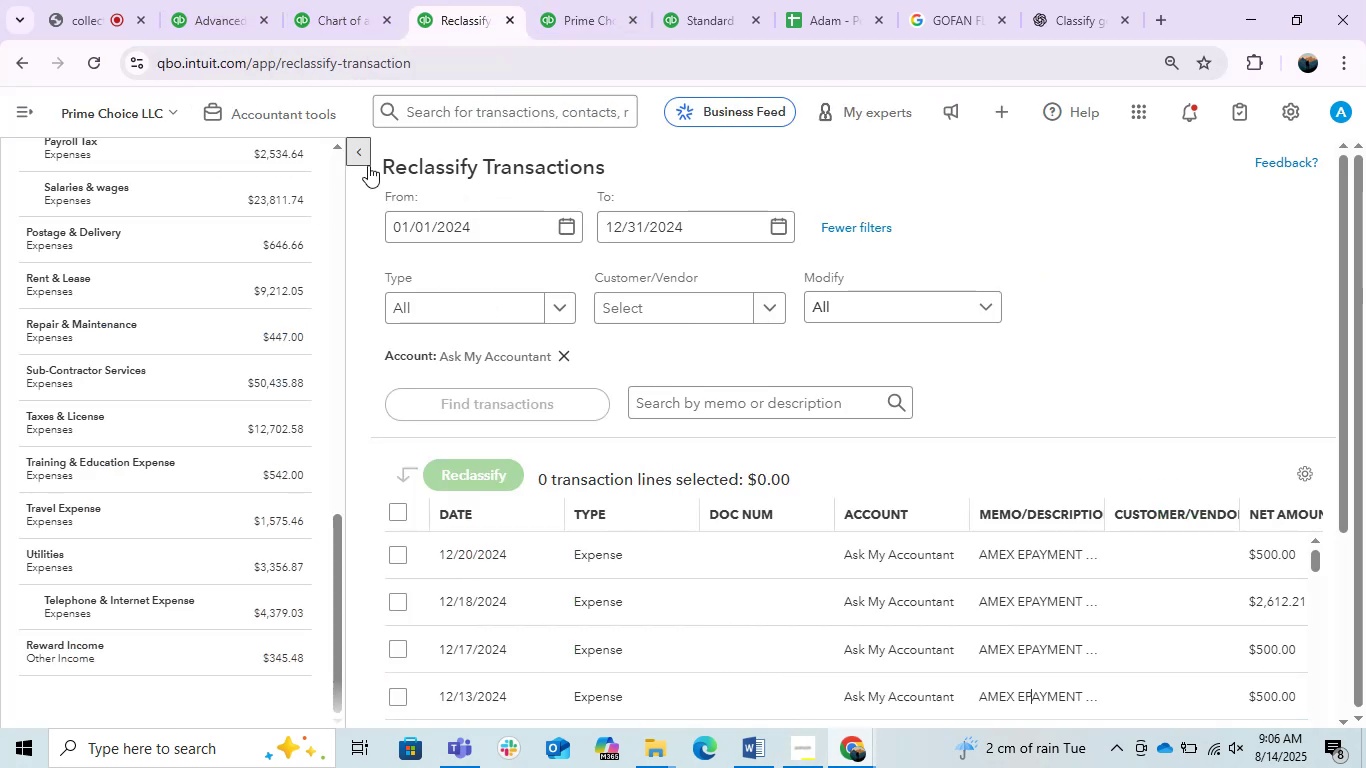 
left_click([360, 157])
 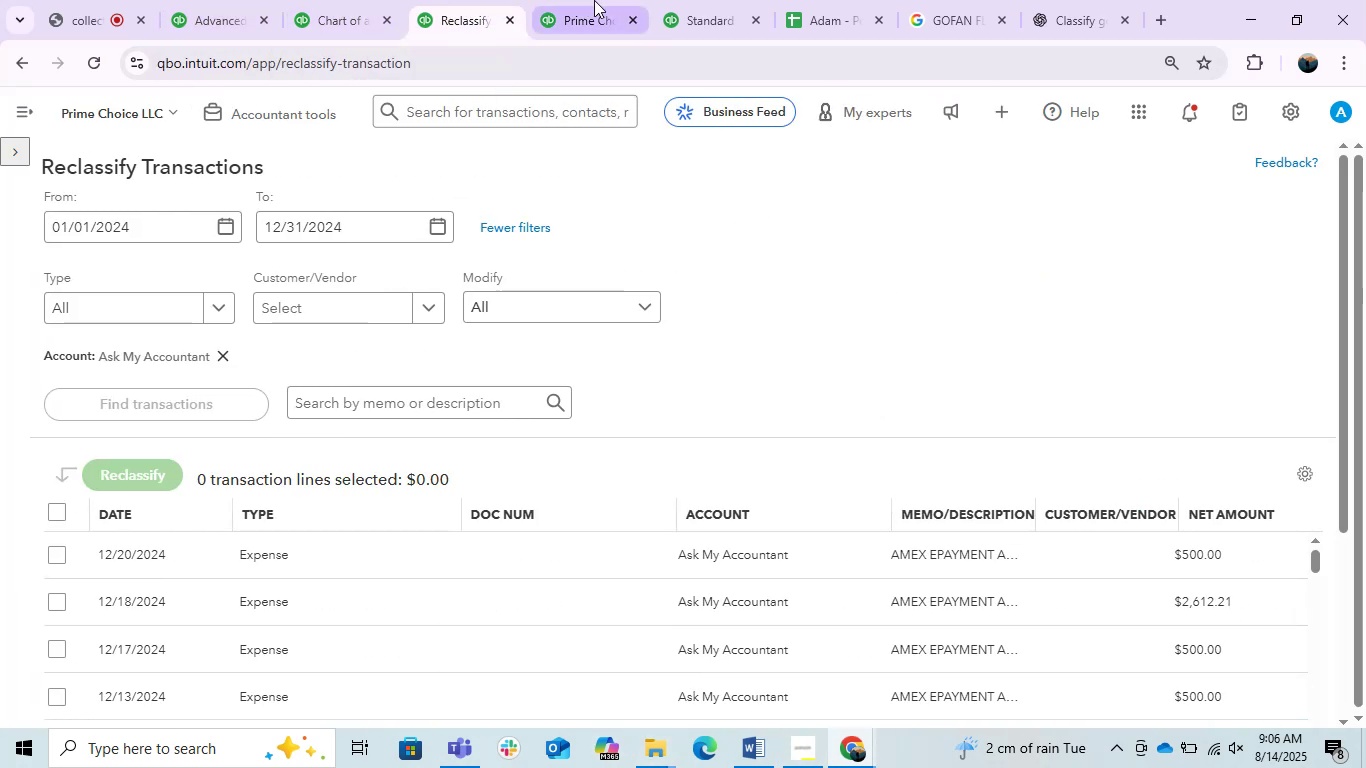 
left_click([591, 3])
 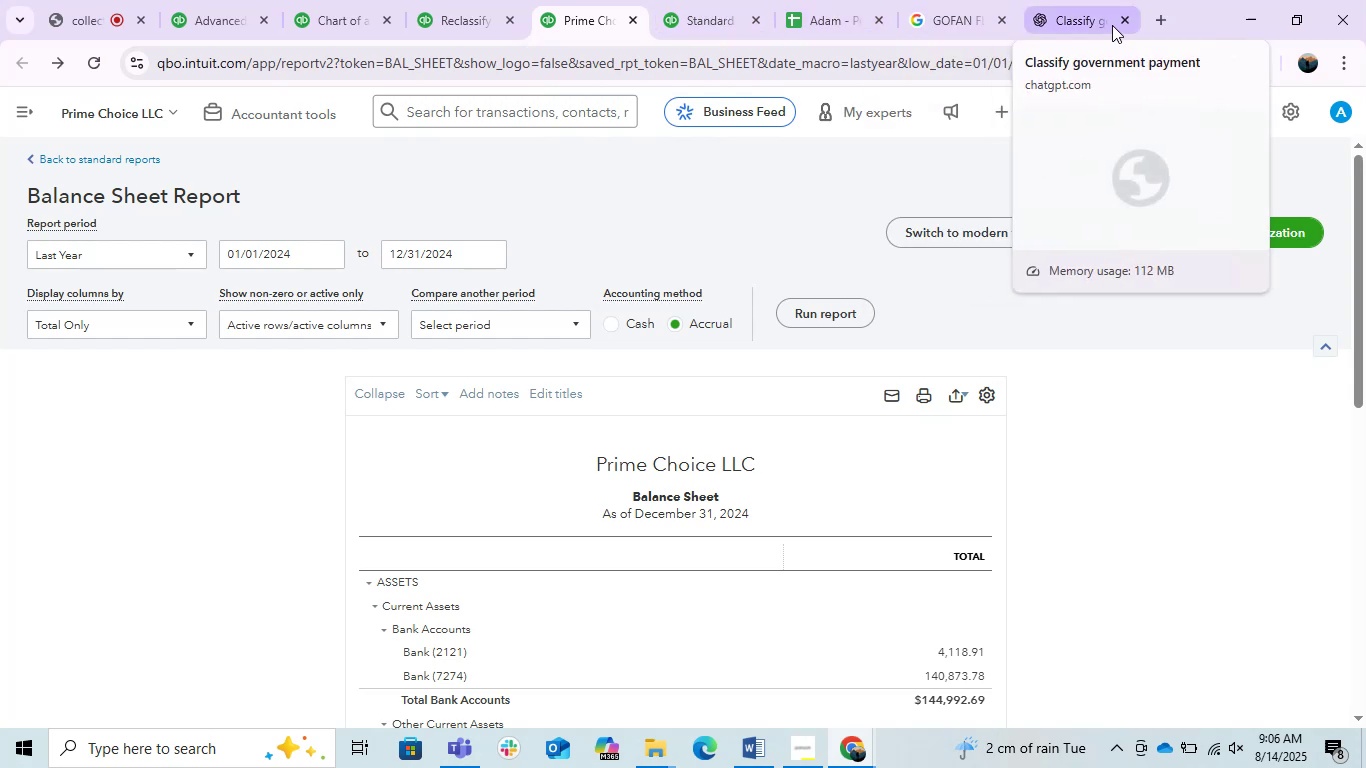 
left_click([1087, 25])
 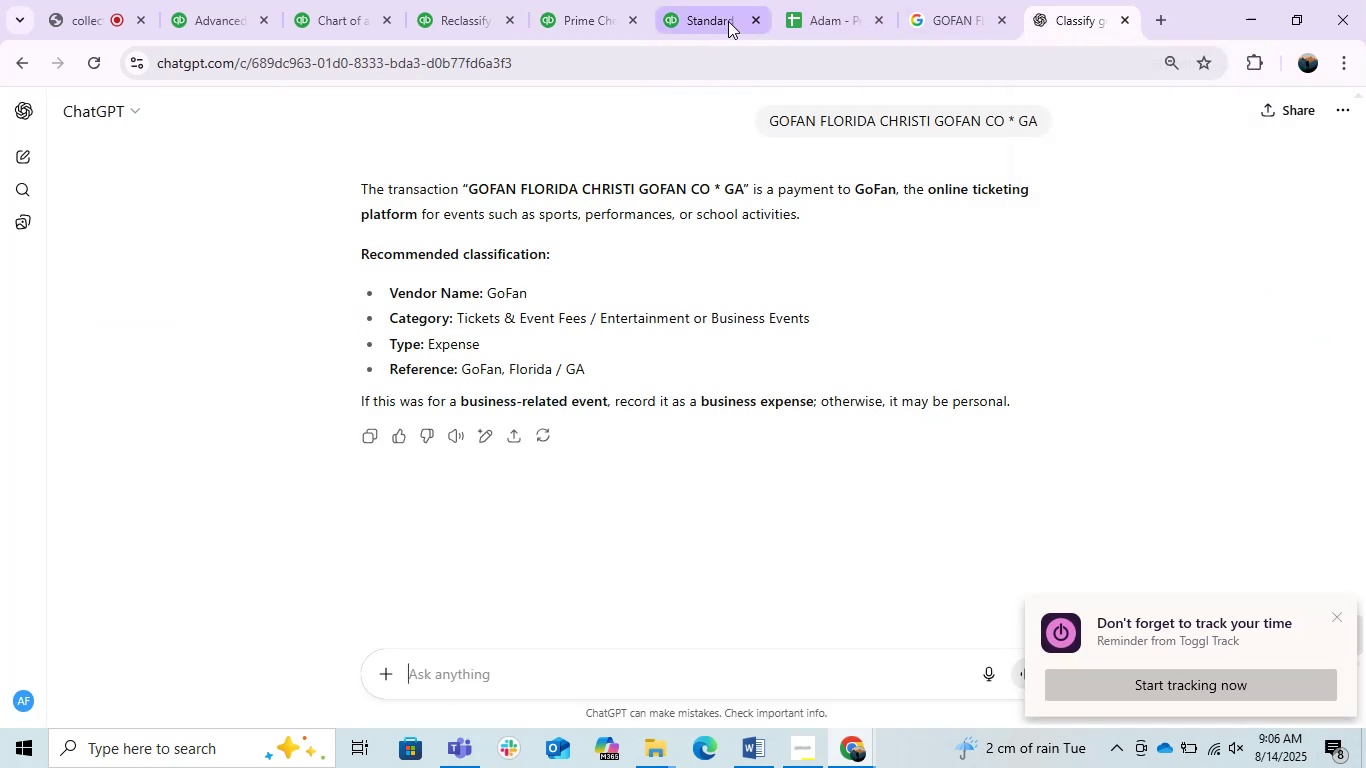 
left_click([711, 21])
 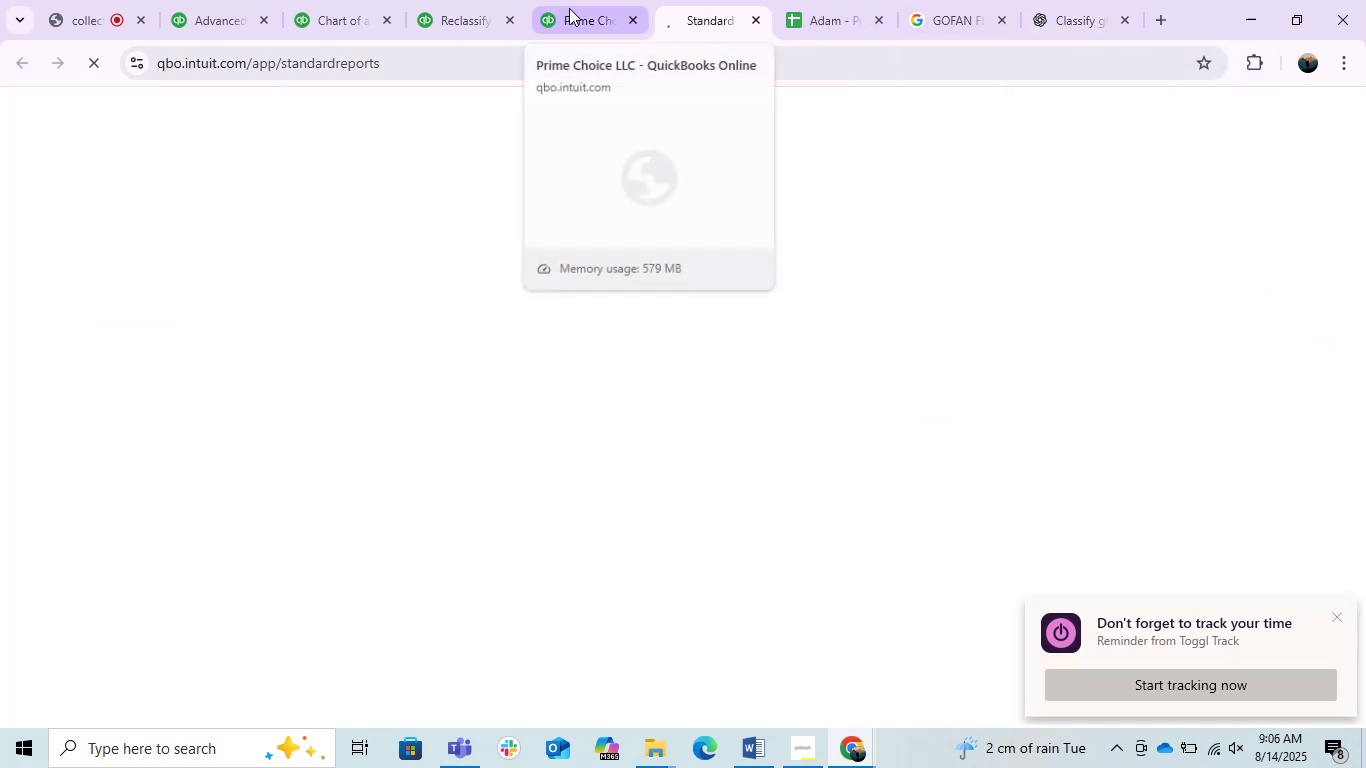 
left_click([569, 8])
 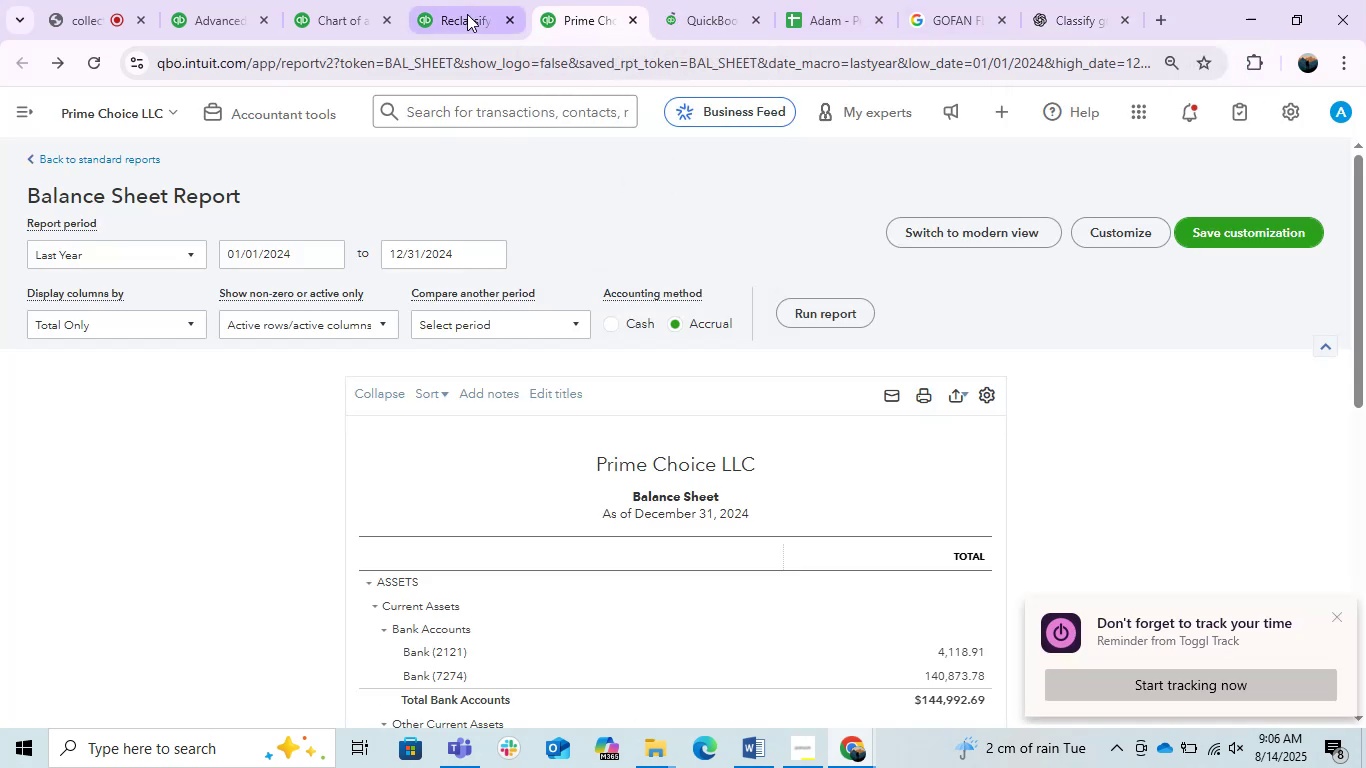 
left_click([465, 16])
 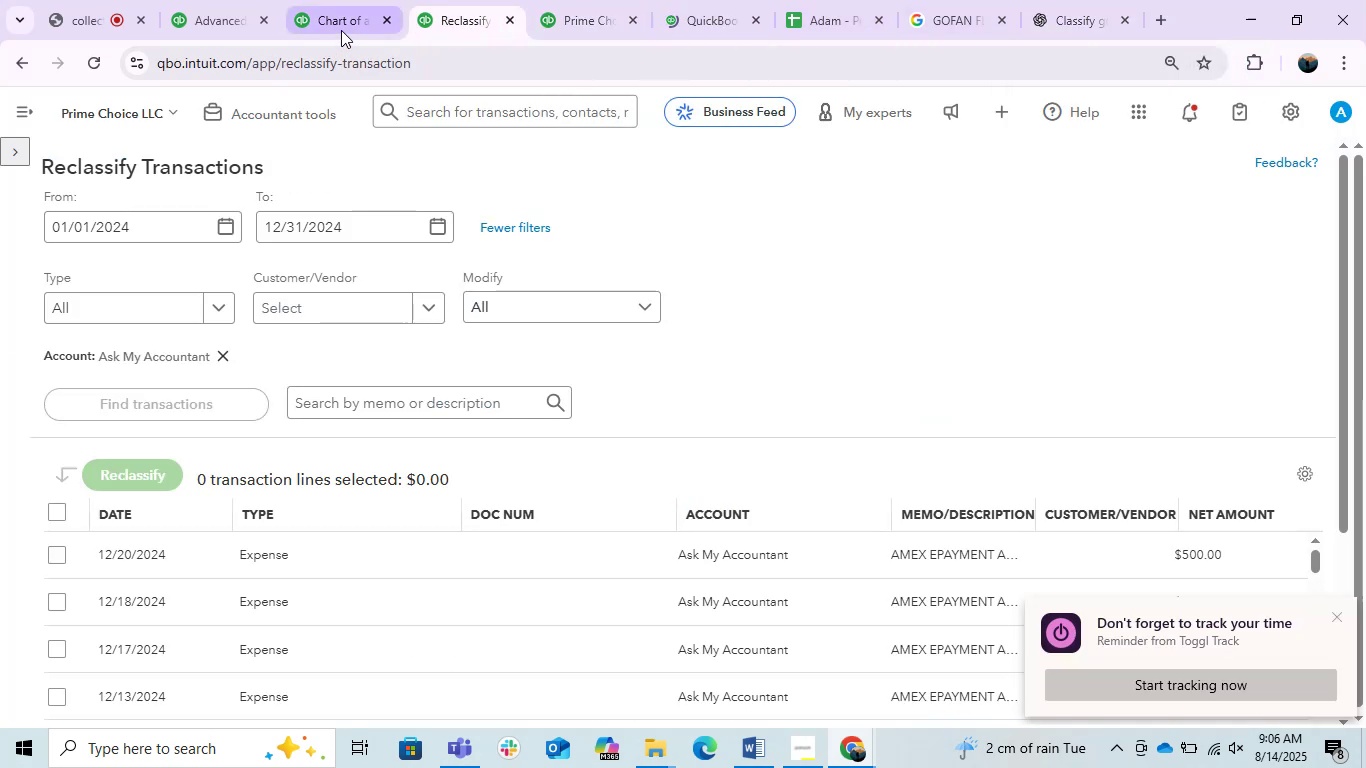 
left_click([342, 27])
 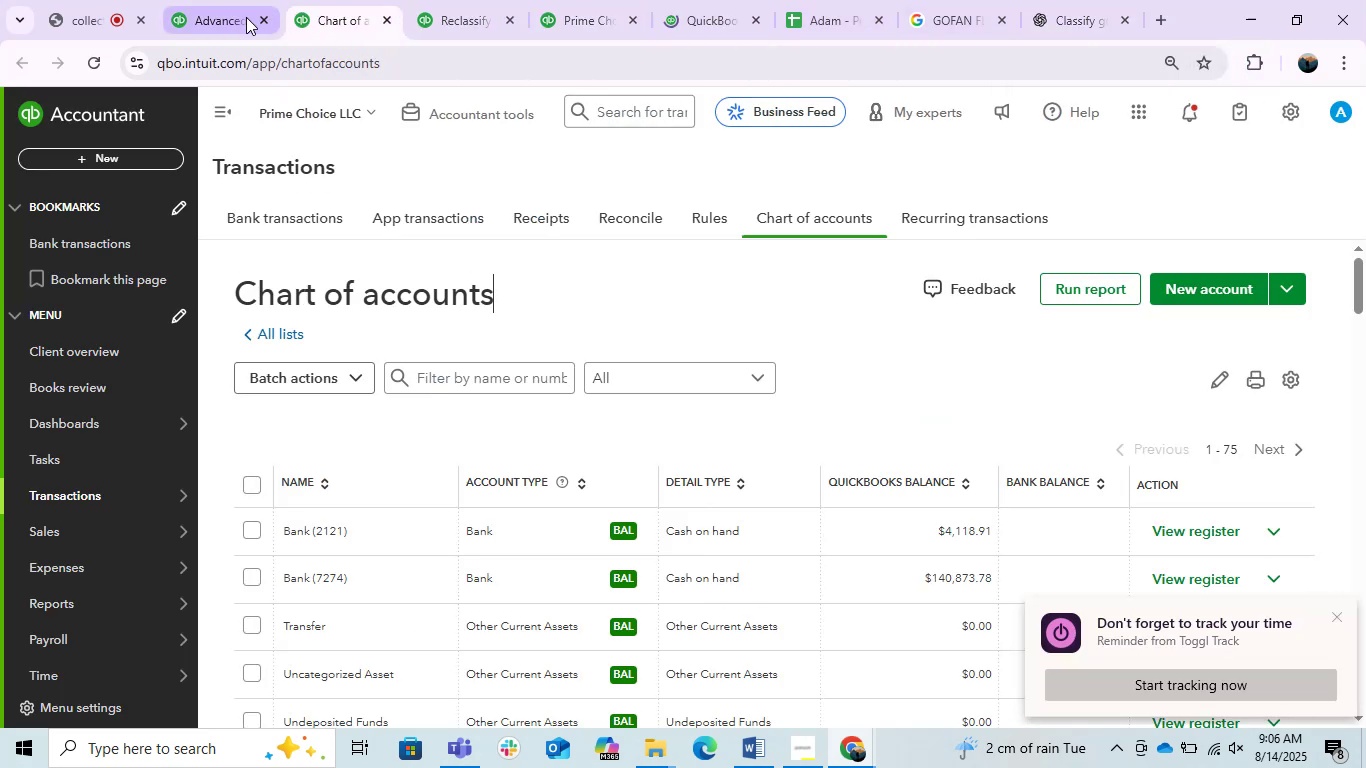 
left_click([217, 20])
 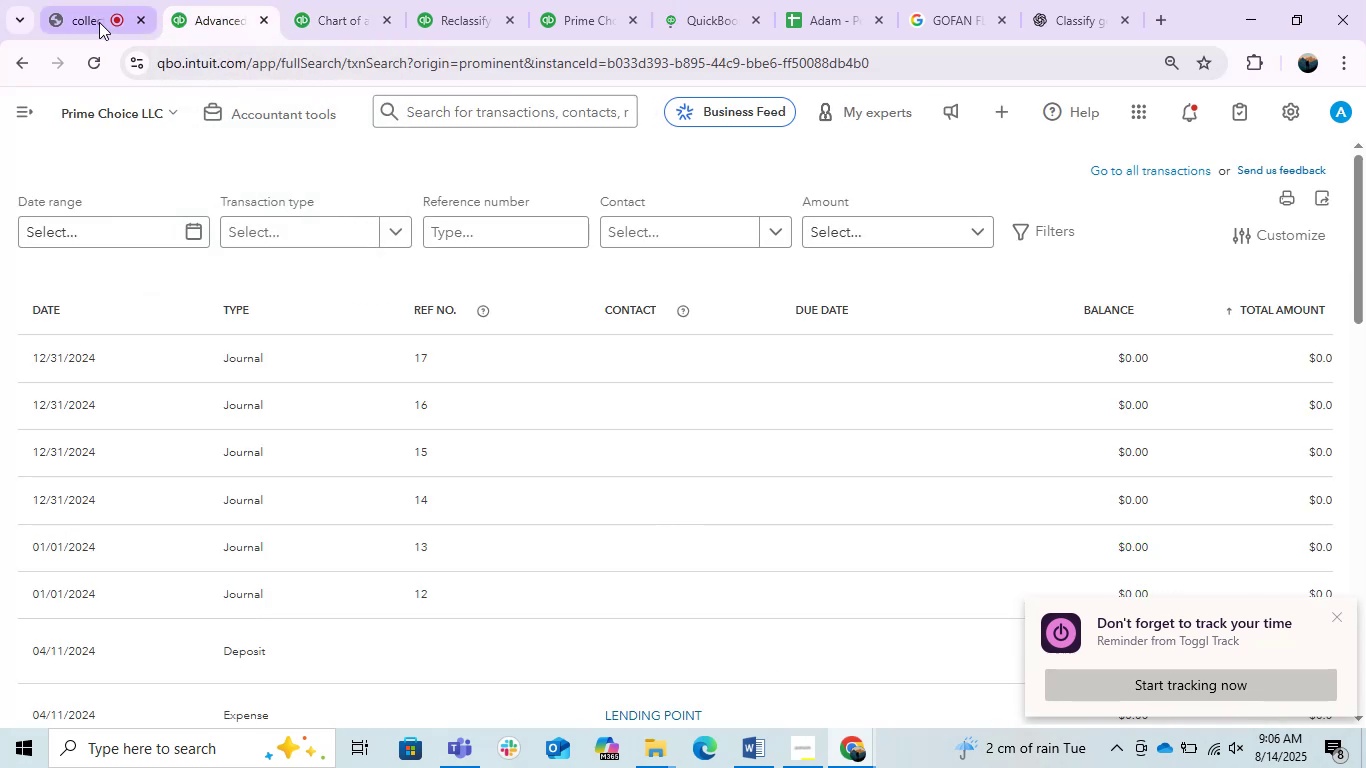 
left_click([98, 22])
 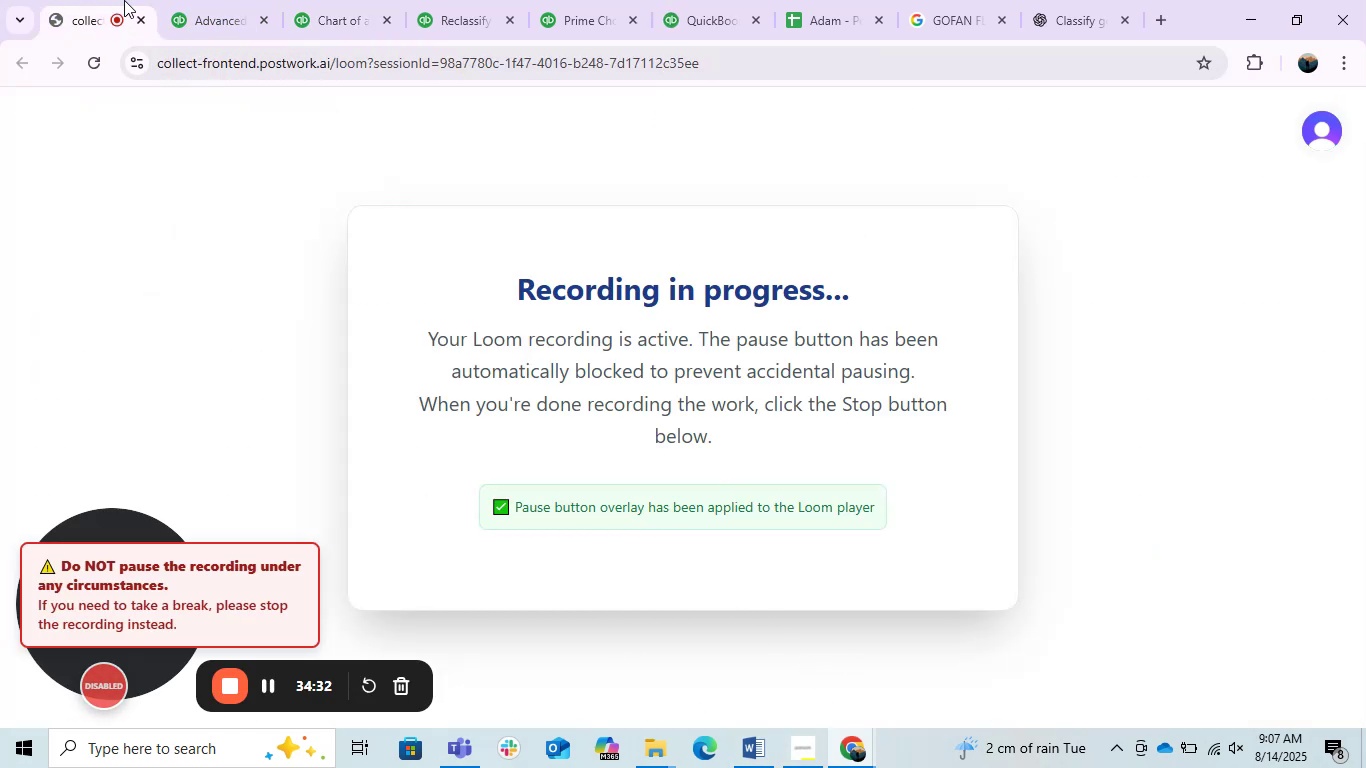 
left_click([208, 22])
 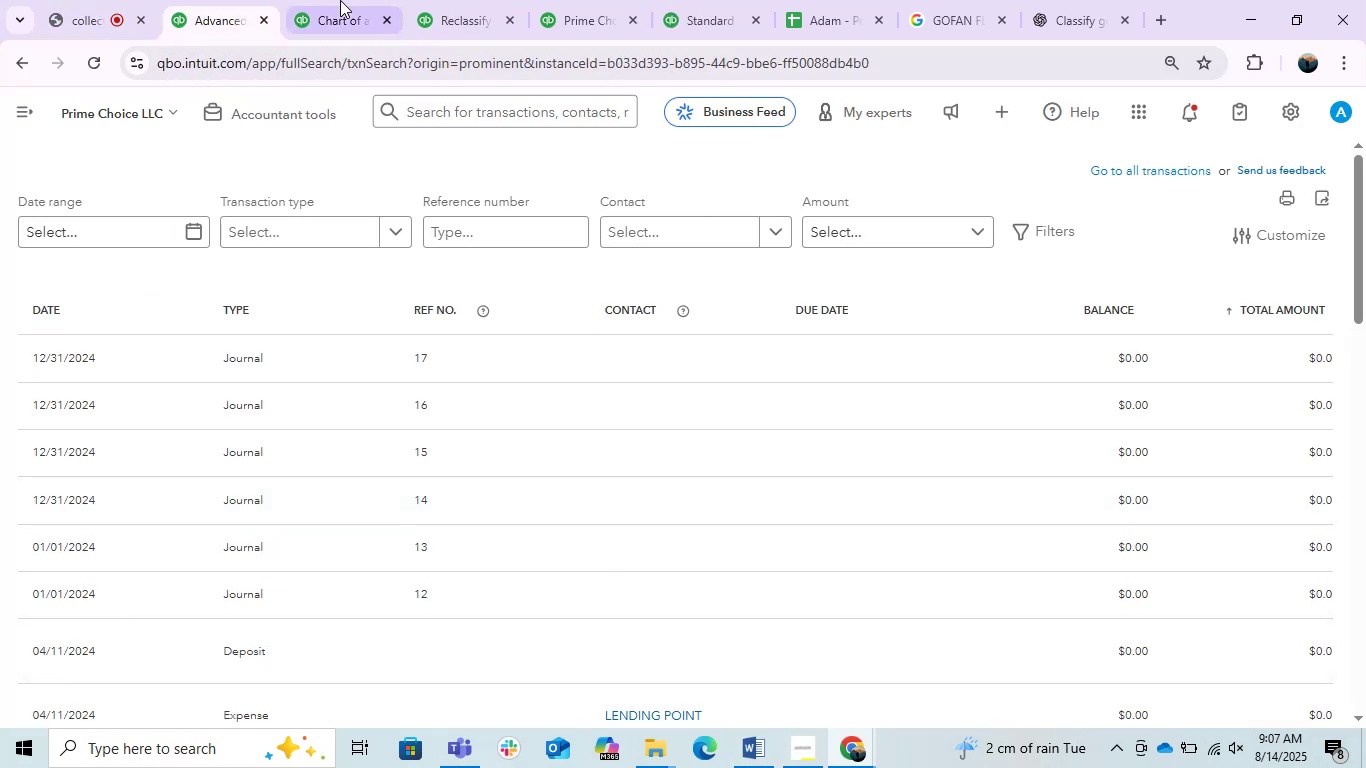 
left_click([340, 0])
 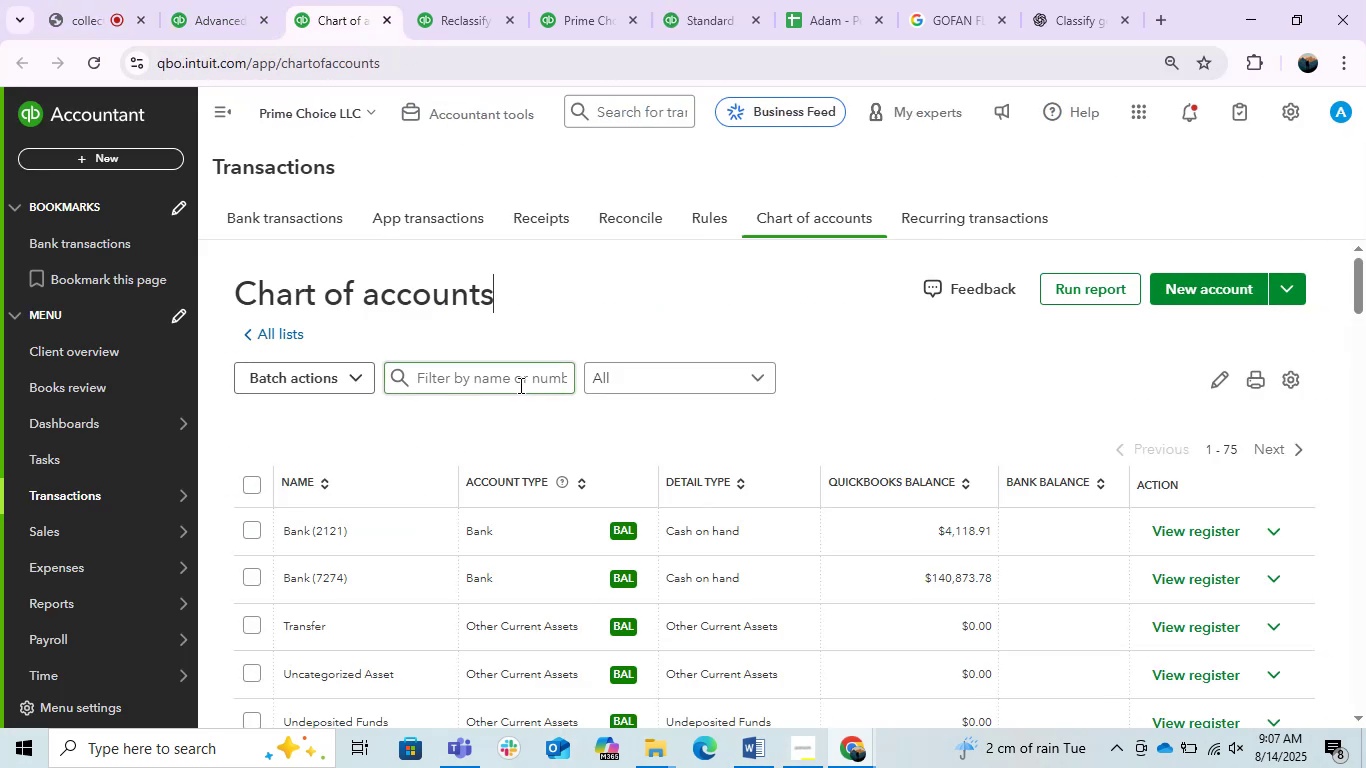 
scroll: coordinate [501, 460], scroll_direction: down, amount: 3.0
 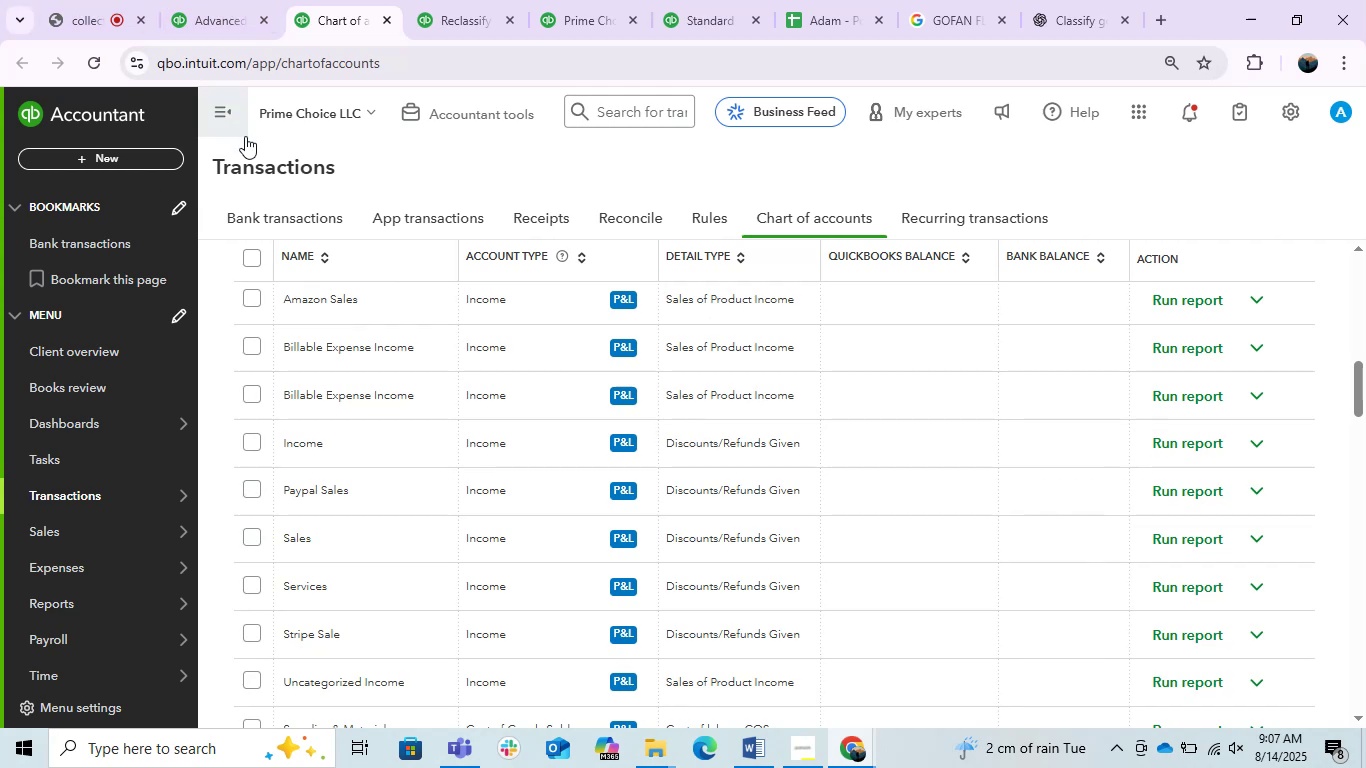 
left_click([228, 118])
 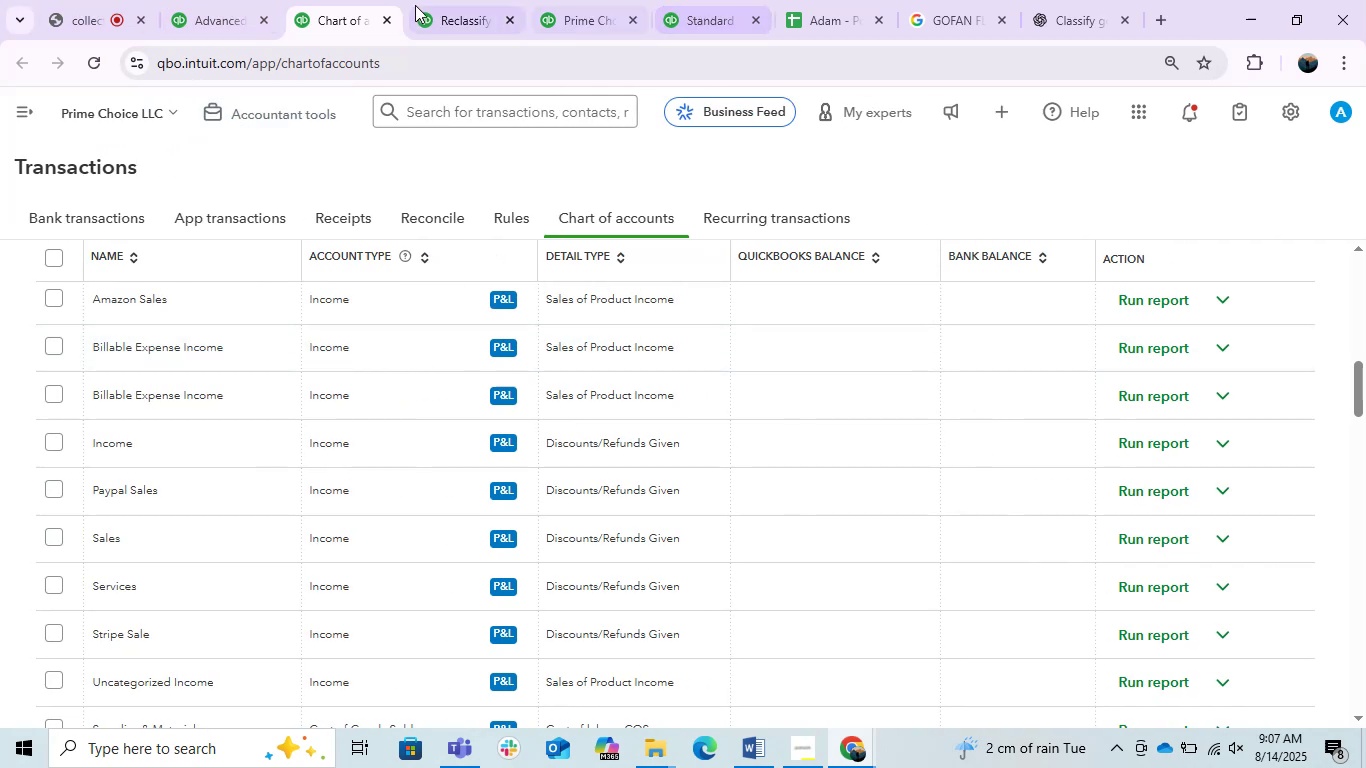 
left_click([477, 9])
 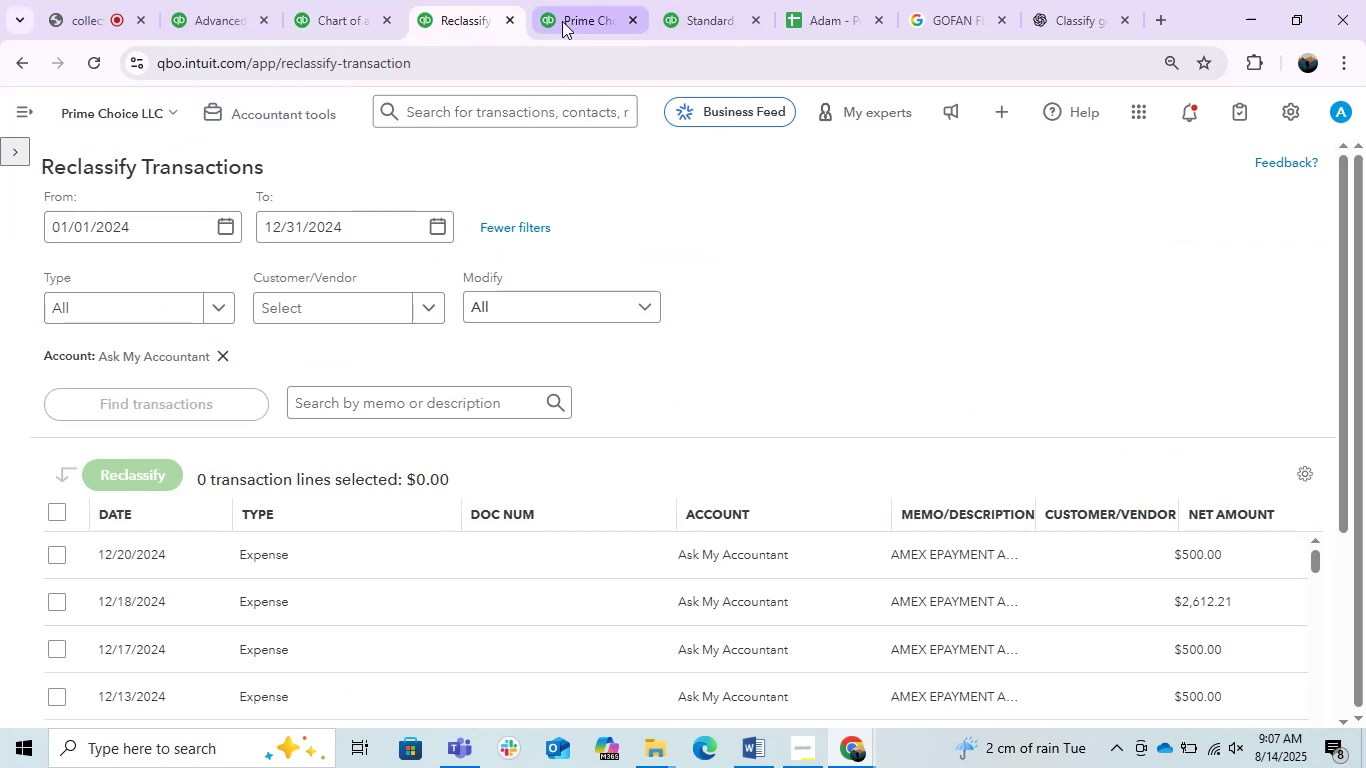 
left_click([562, 21])
 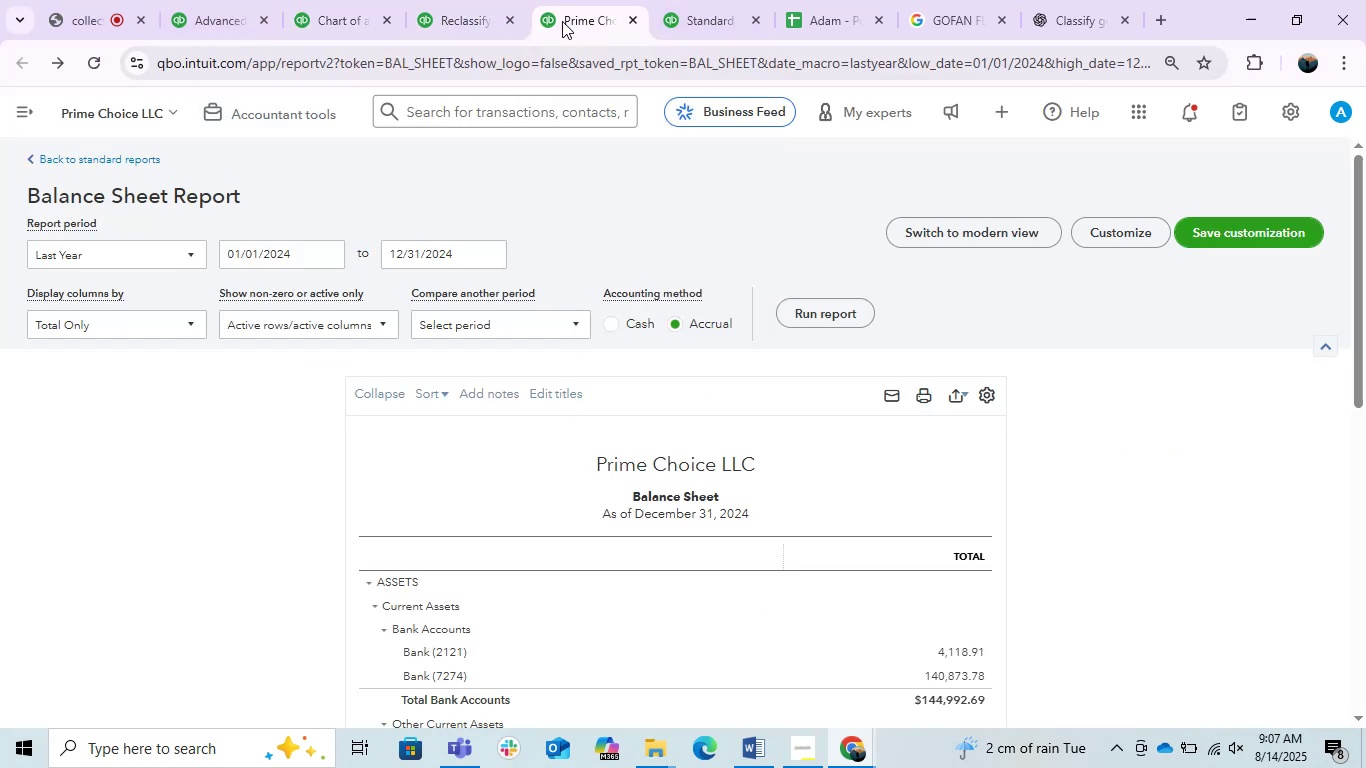 
scroll: coordinate [542, 478], scroll_direction: down, amount: 2.0
 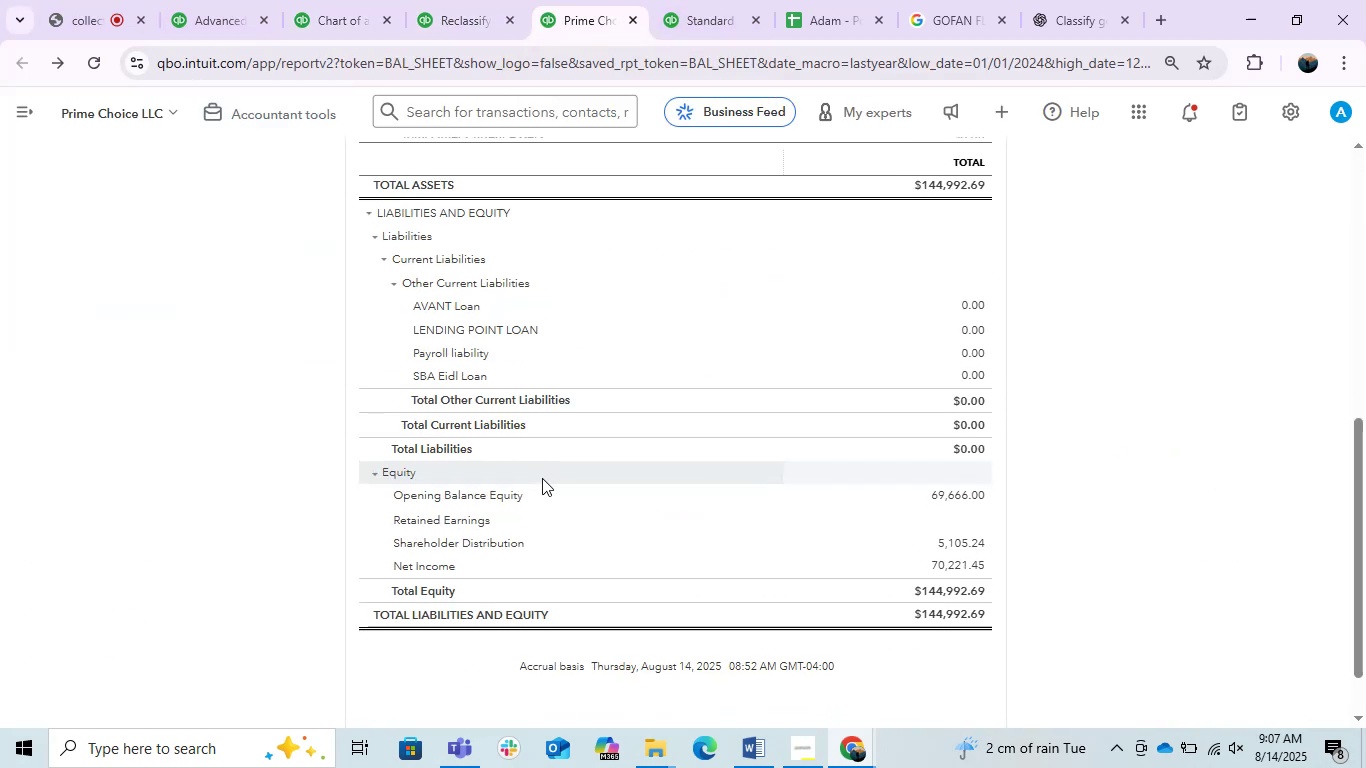 
scroll: coordinate [542, 478], scroll_direction: up, amount: 1.0
 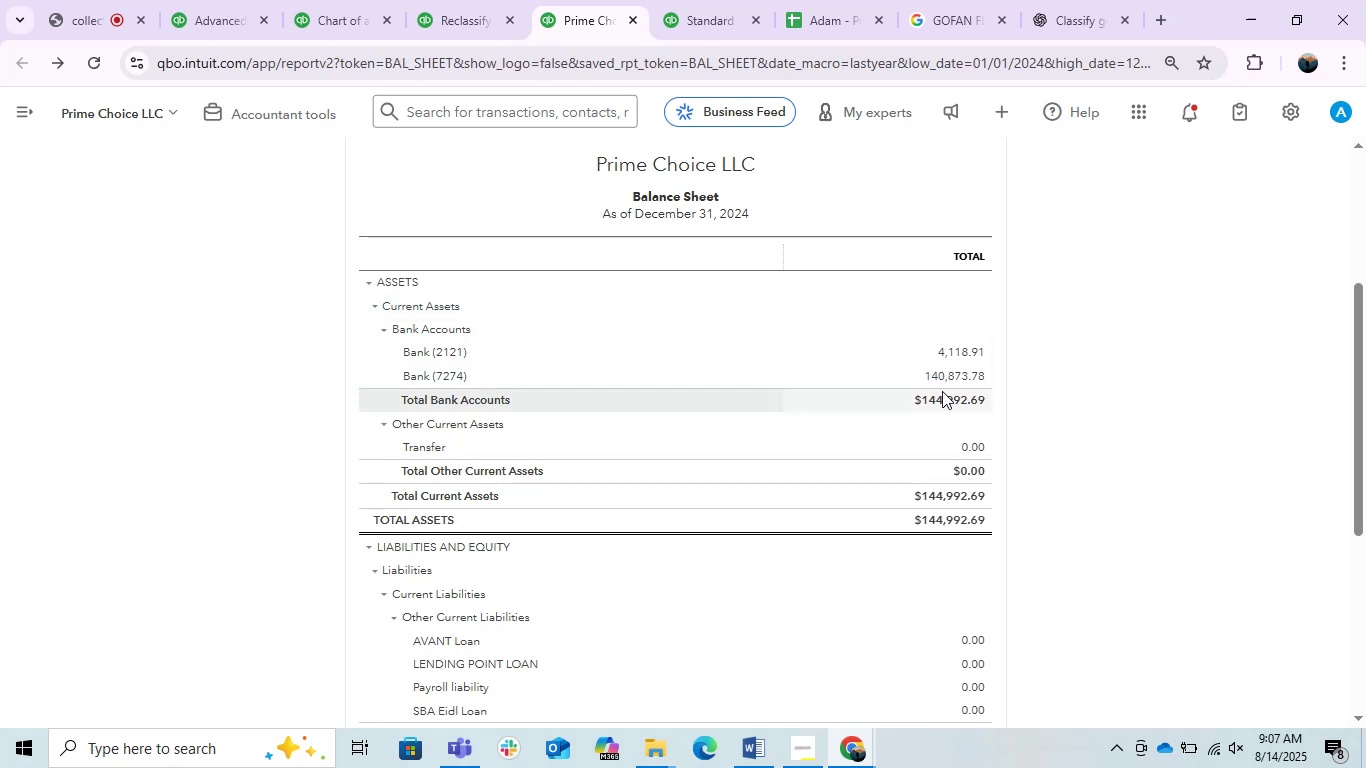 
wait(6.22)
 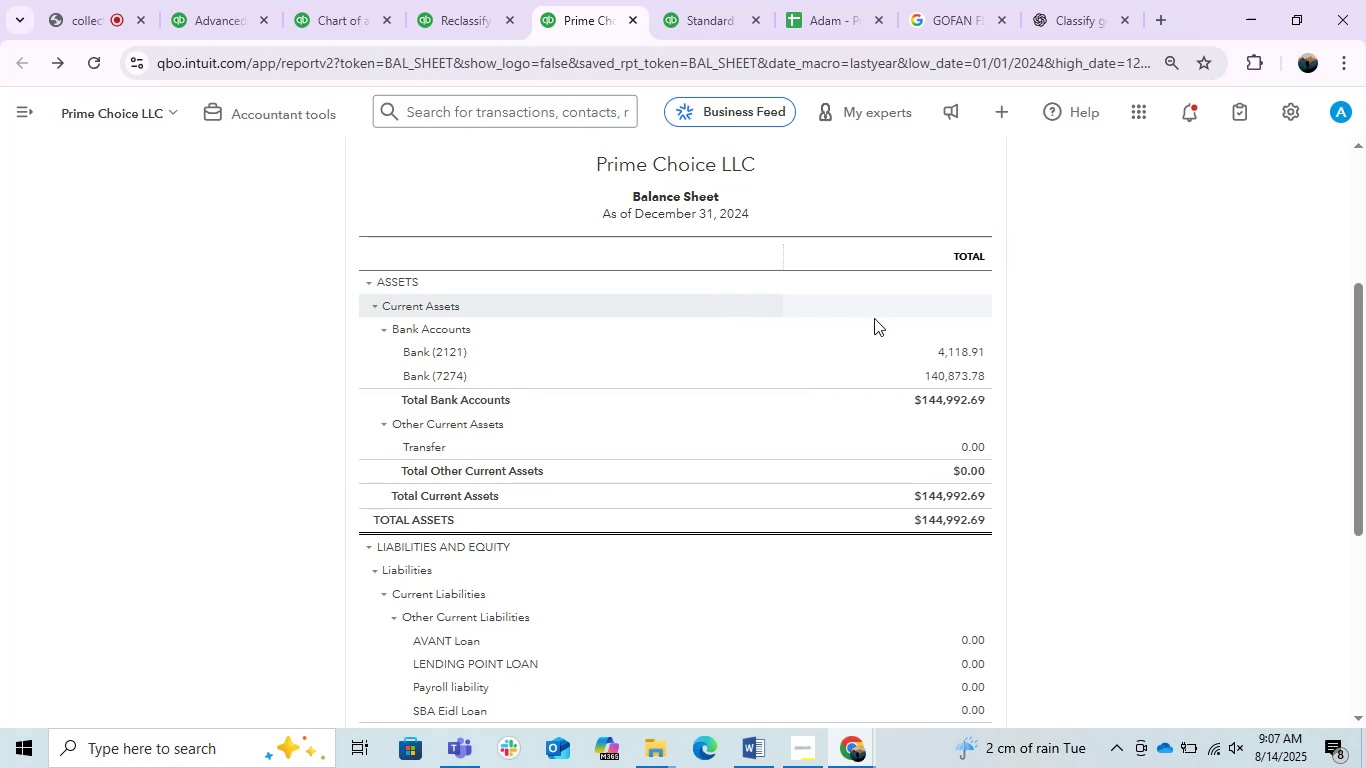 
scroll: coordinate [904, 489], scroll_direction: down, amount: 1.0
 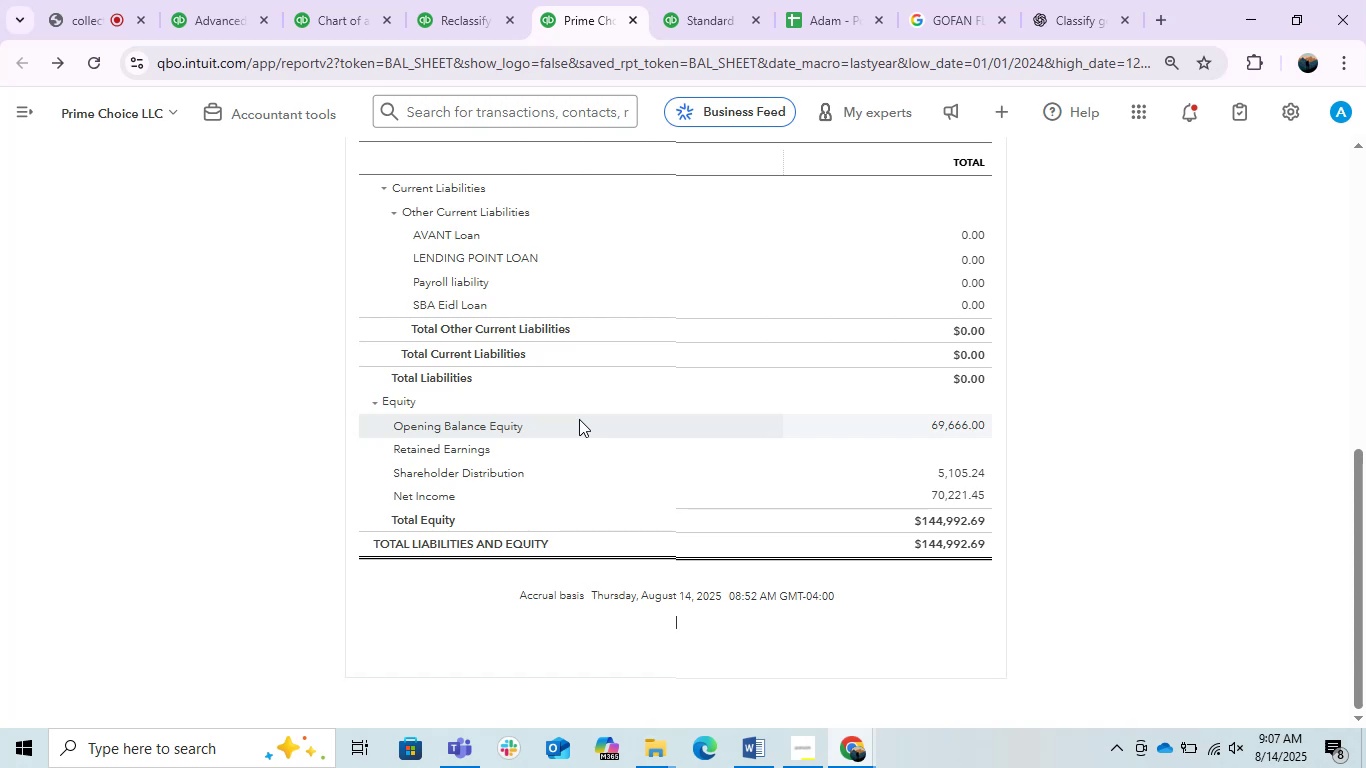 
wait(10.98)
 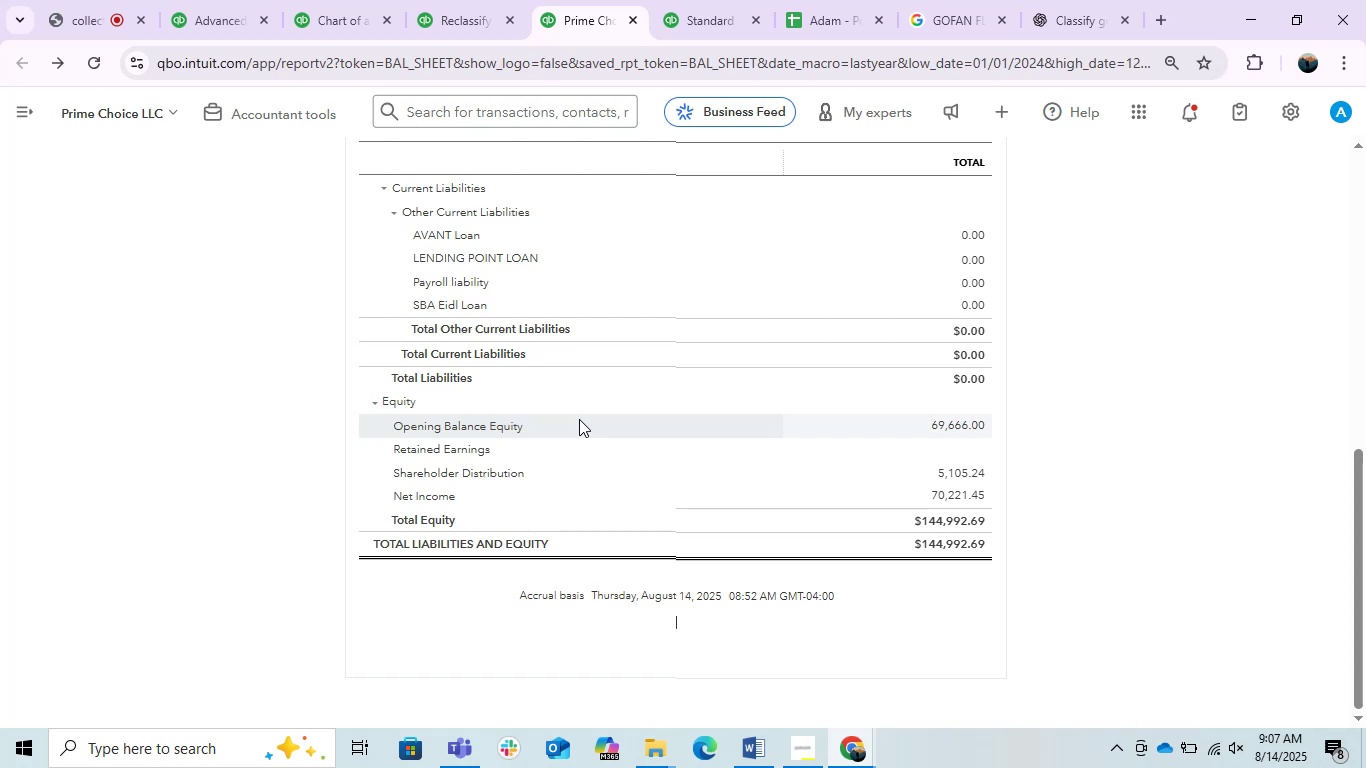 
left_click([343, 18])
 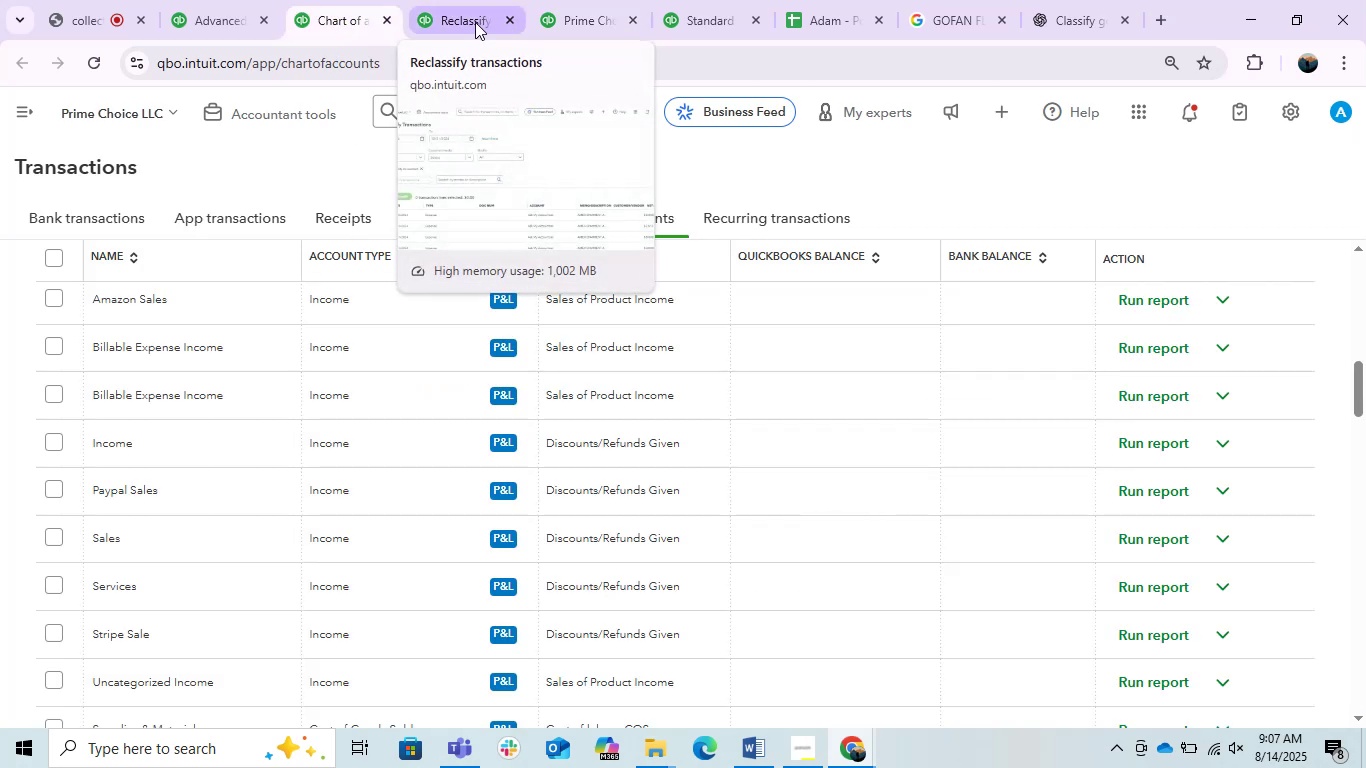 
left_click([475, 22])
 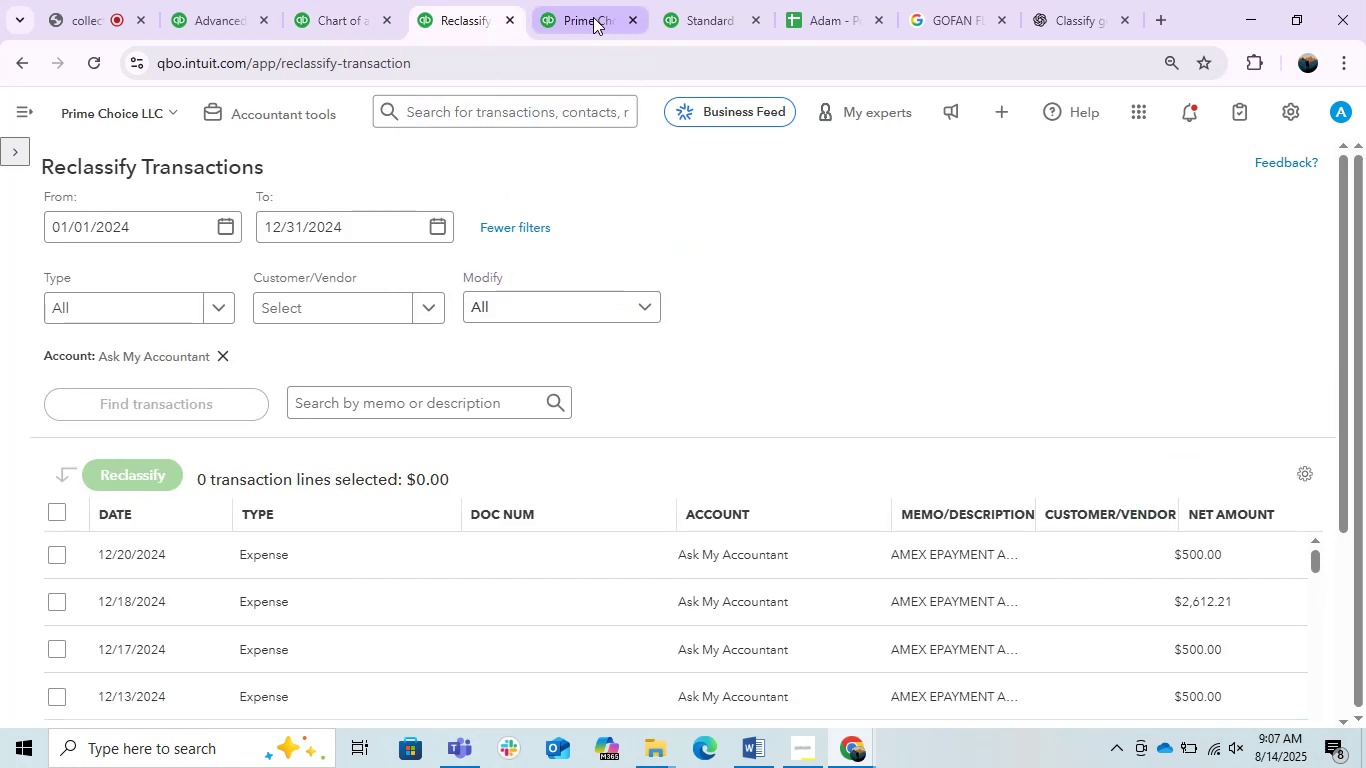 
left_click([589, 17])
 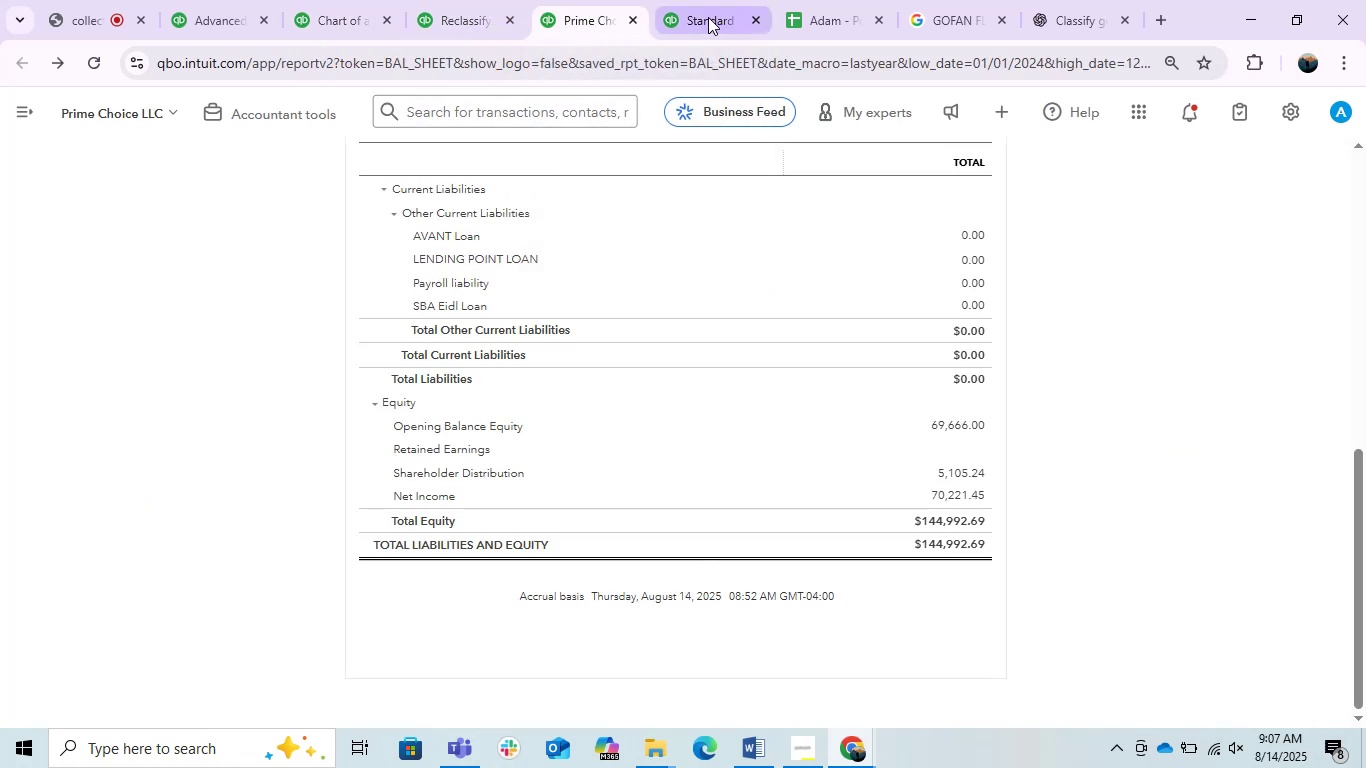 
left_click([706, 17])
 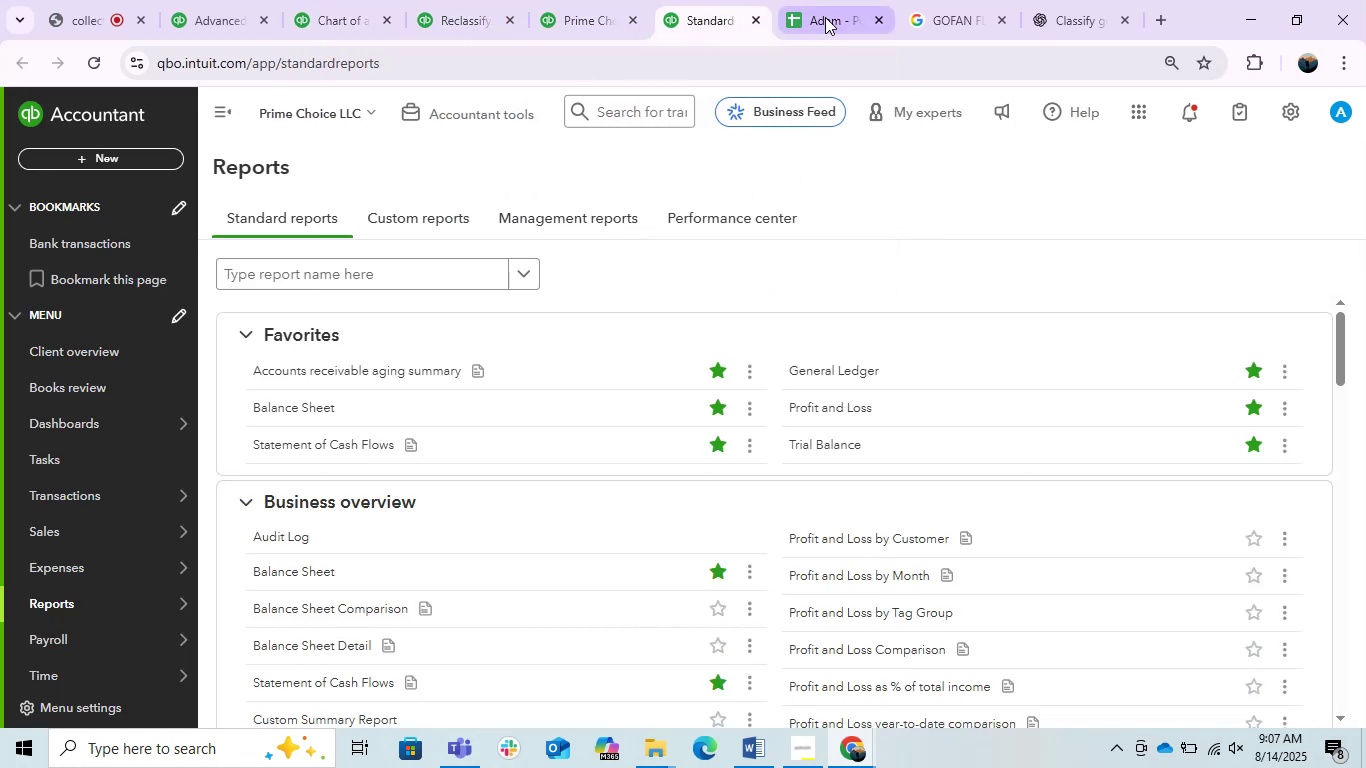 
left_click([825, 17])
 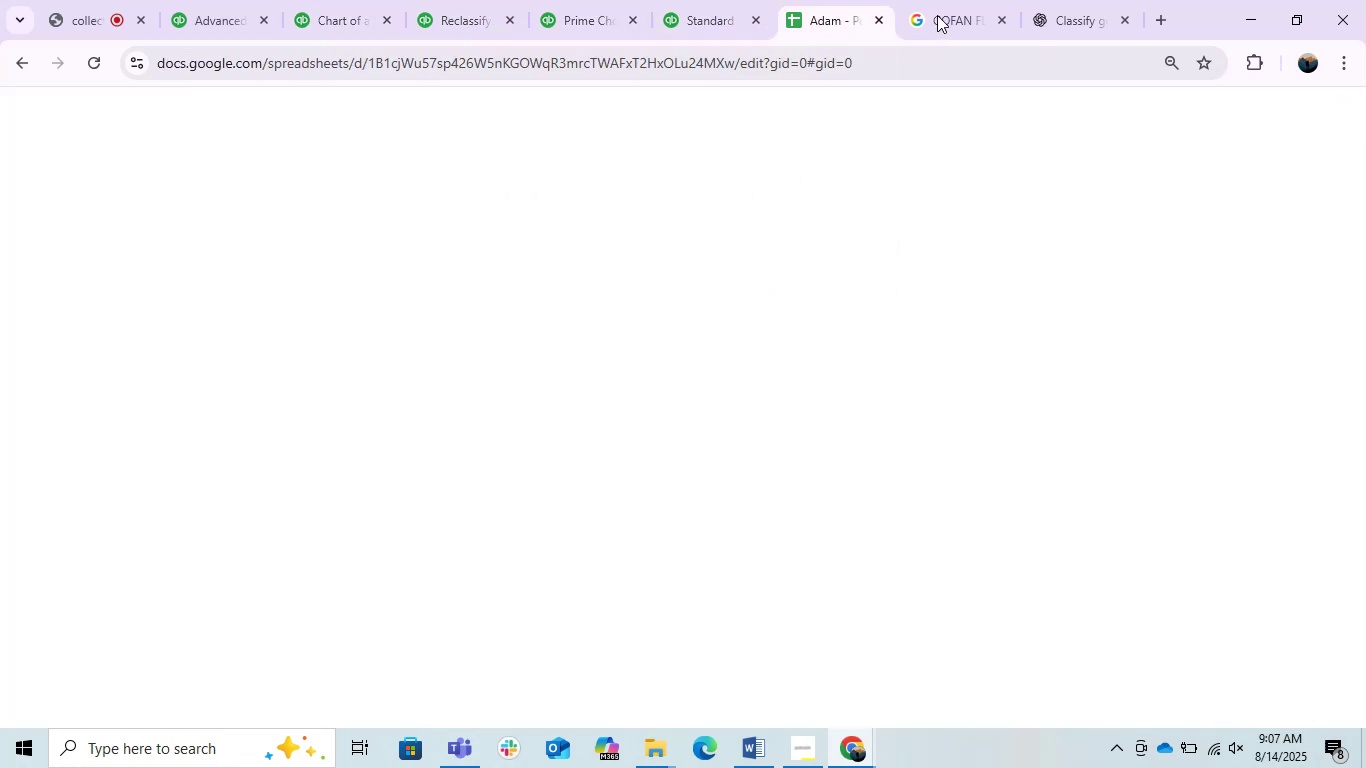 
left_click([937, 15])
 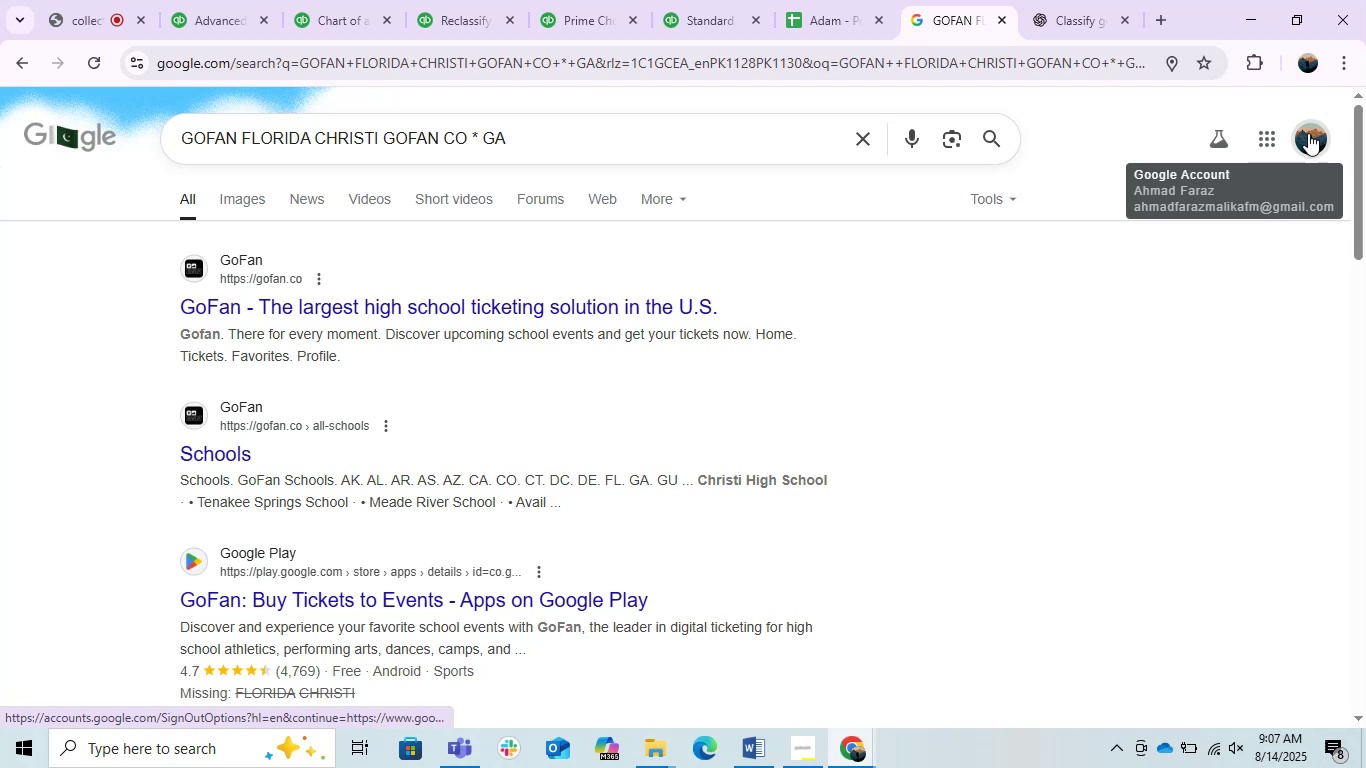 
wait(10.02)
 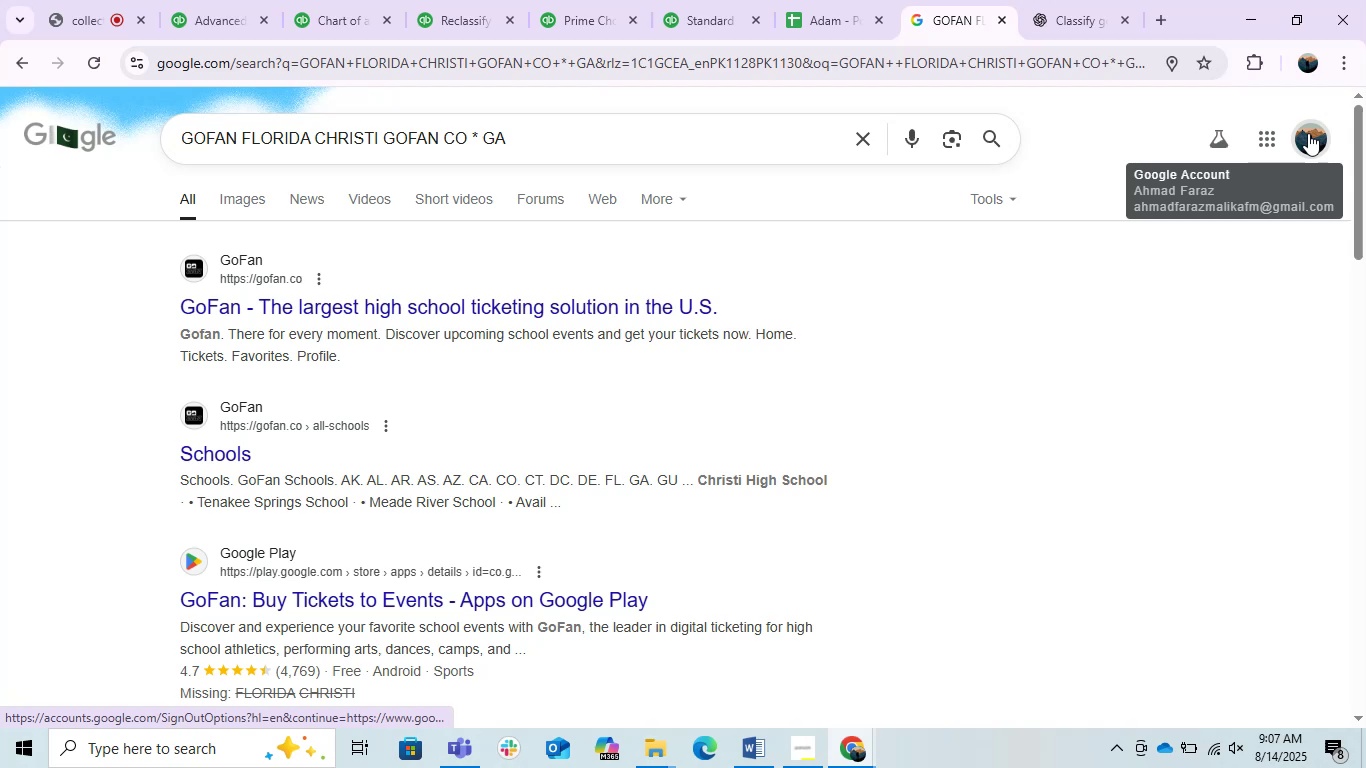 
left_click([254, 209])
 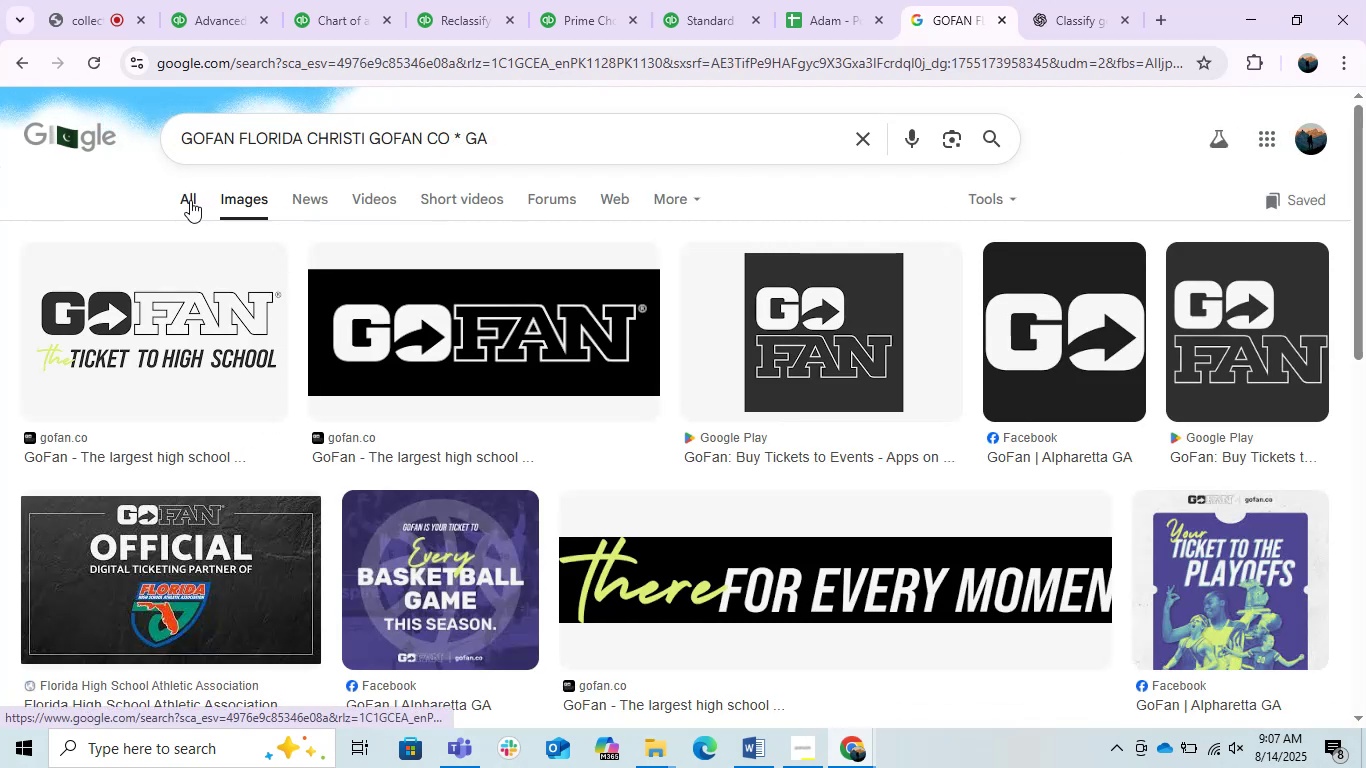 
left_click([190, 200])
 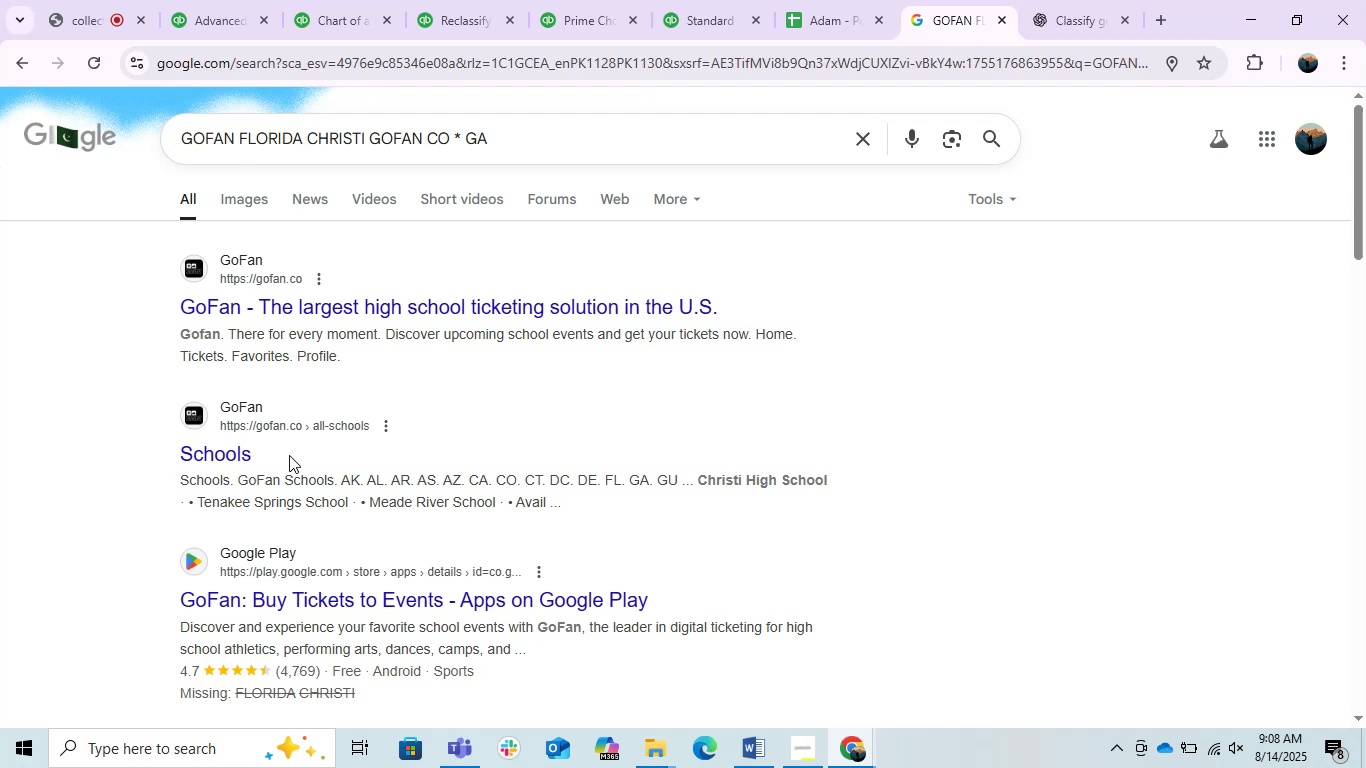 
wait(18.13)
 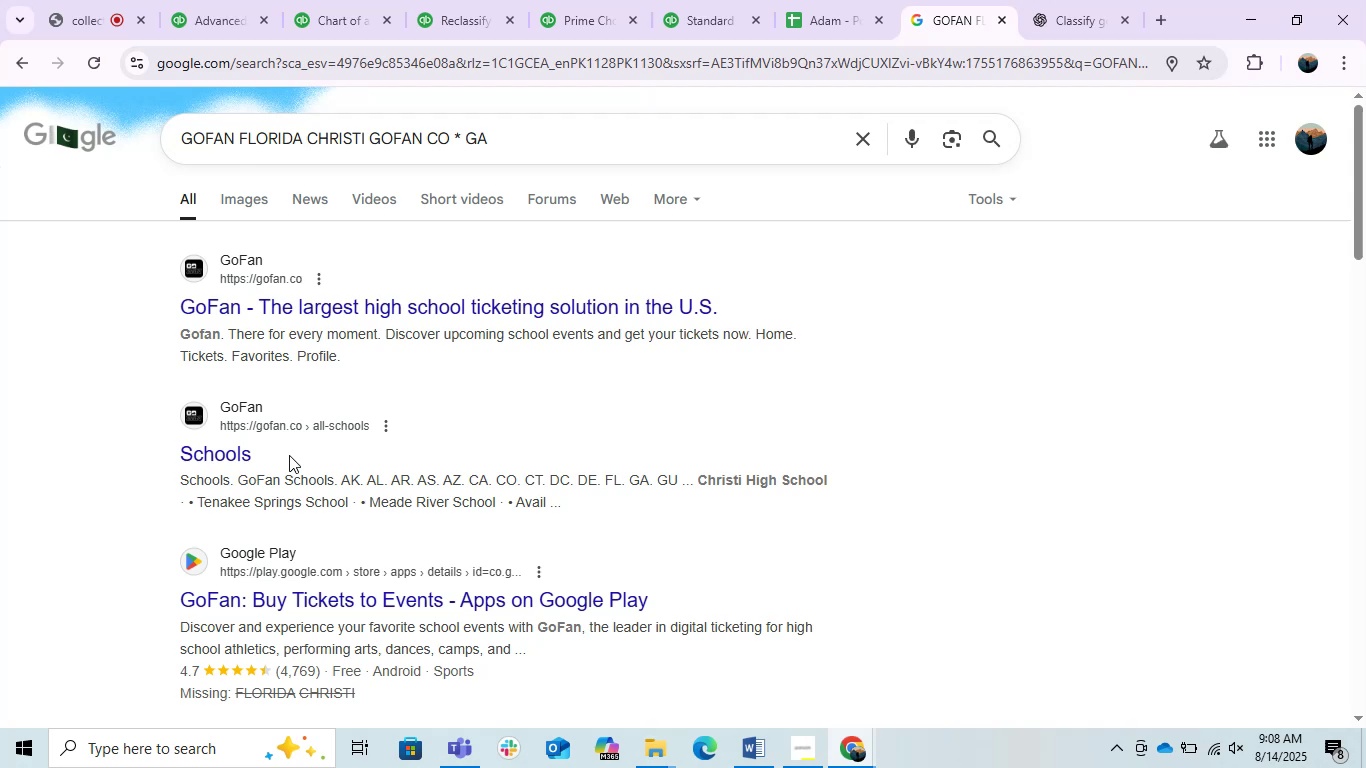 
scroll: coordinate [177, 594], scroll_direction: down, amount: 1.0
 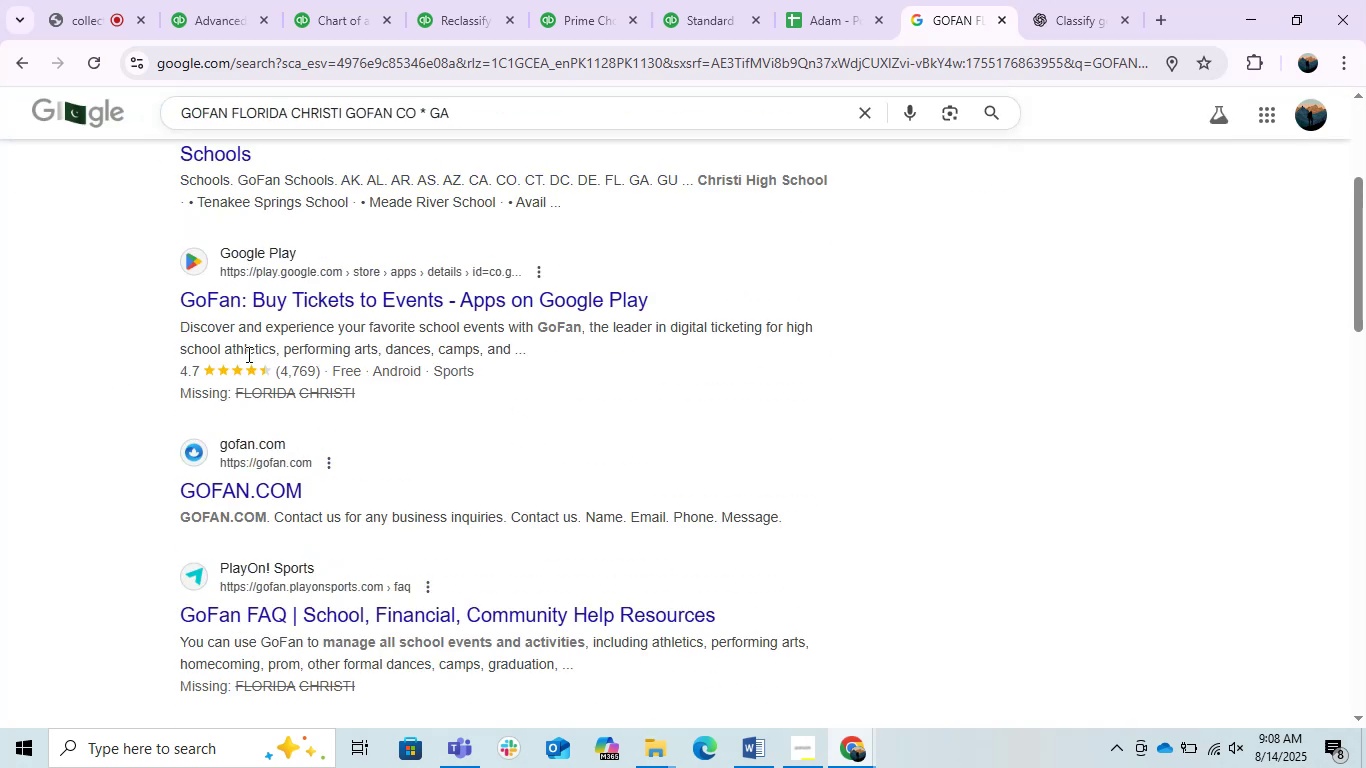 
scroll: coordinate [247, 354], scroll_direction: up, amount: 1.0
 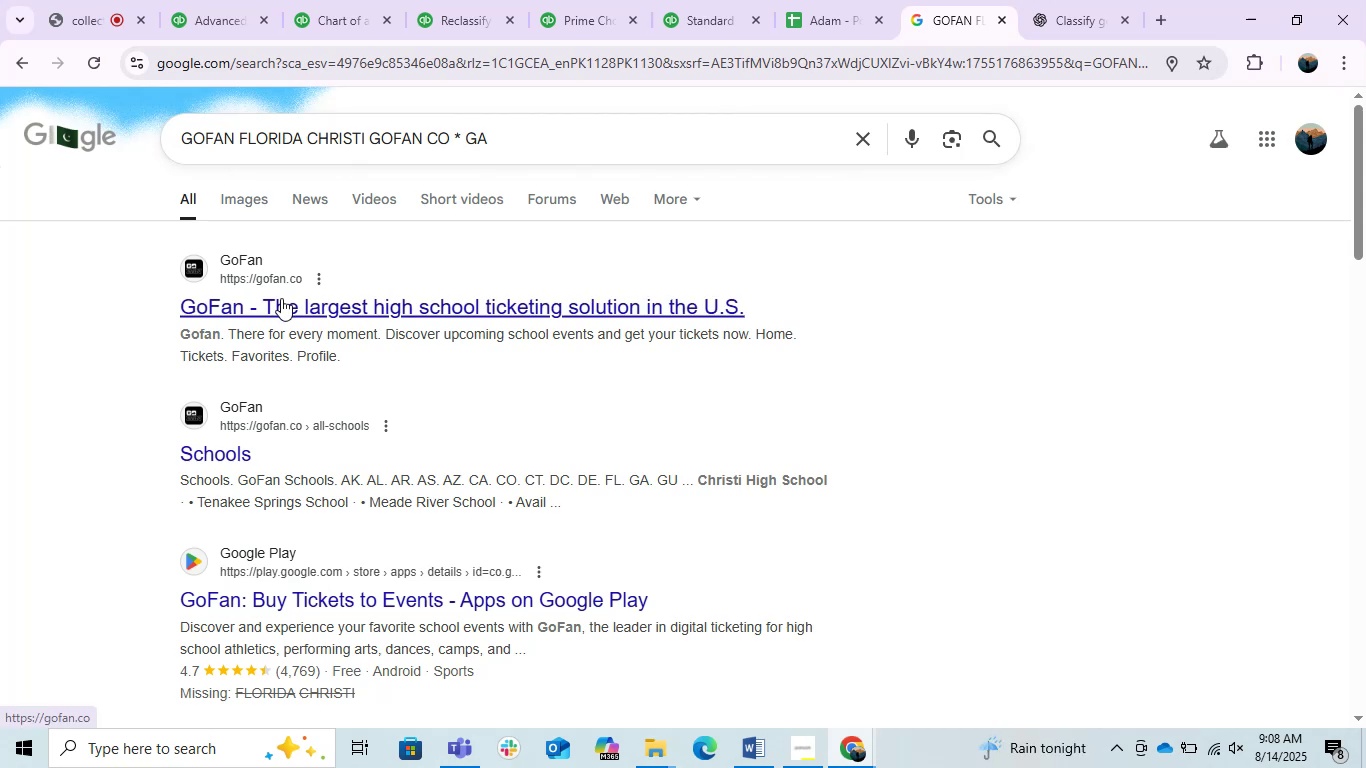 
left_click([291, 316])
 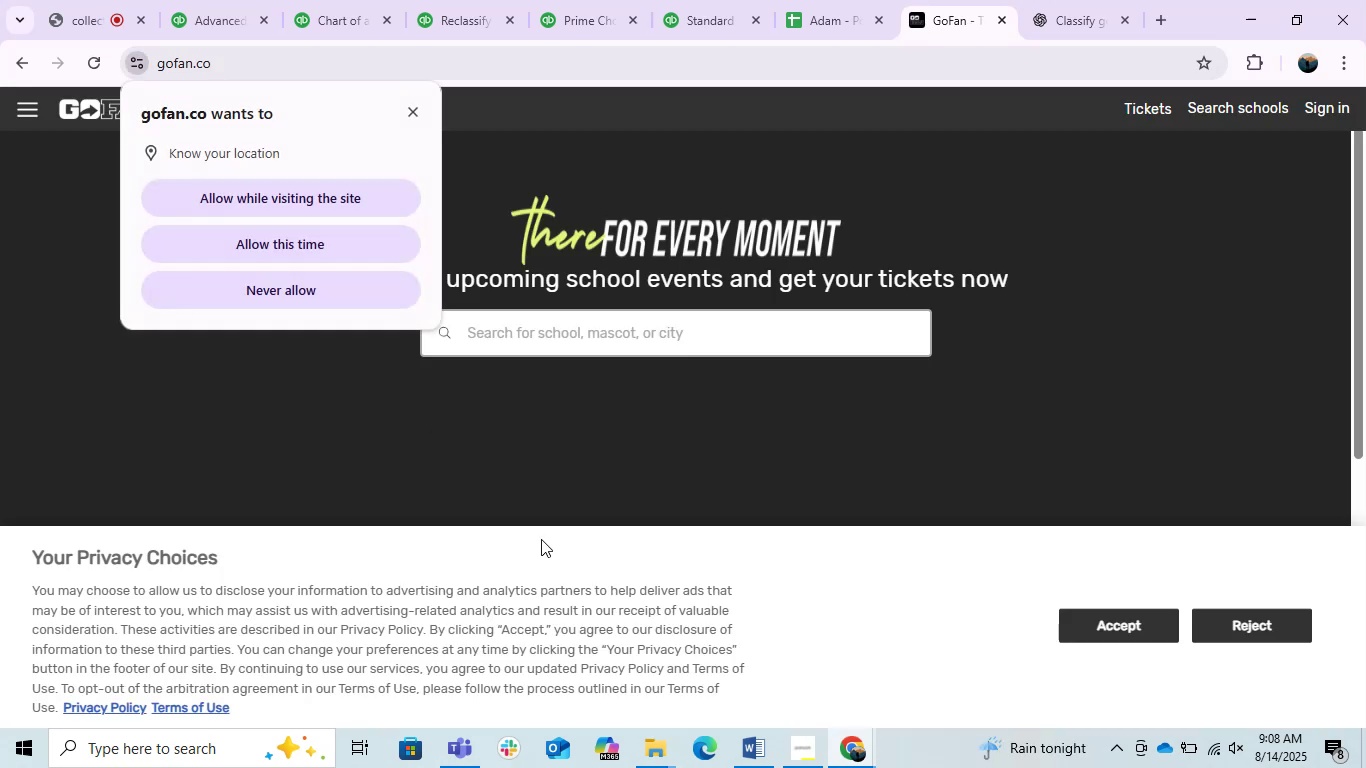 
wait(6.76)
 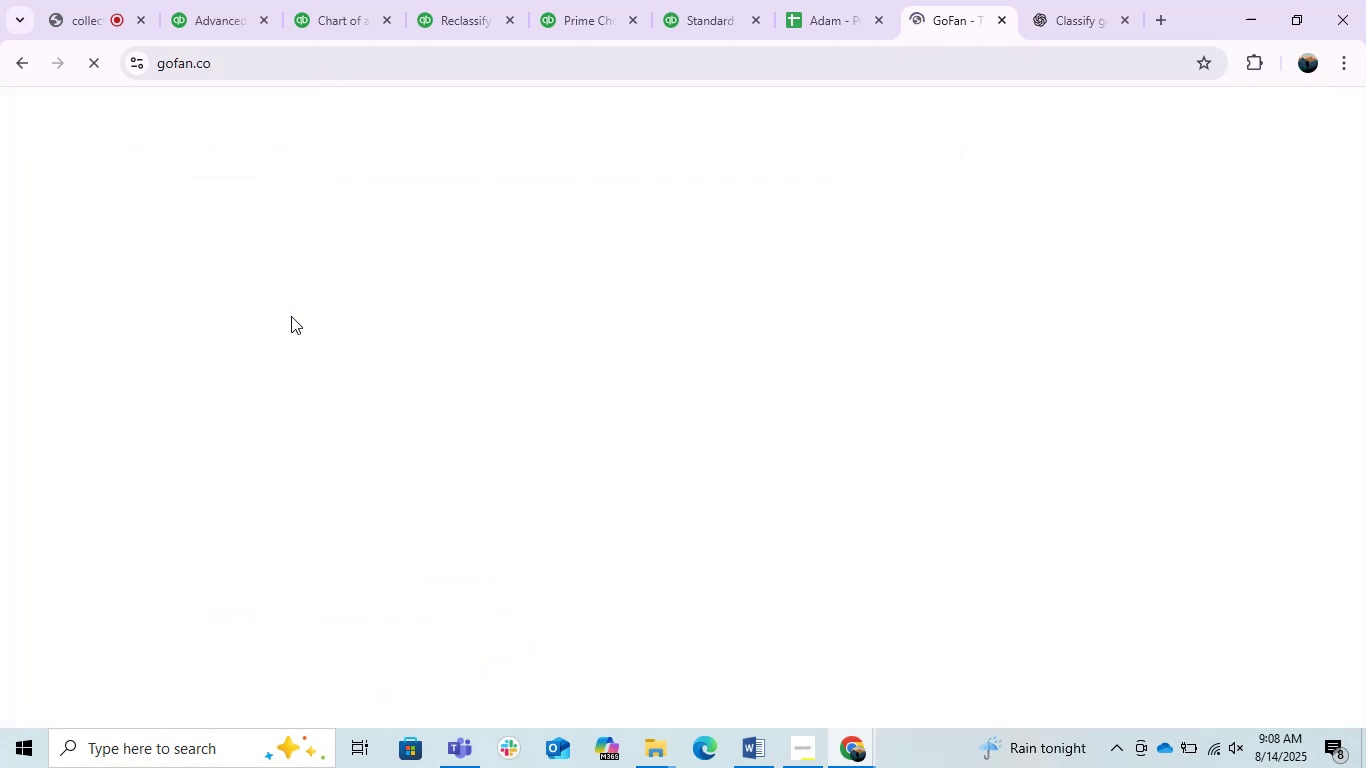 
left_click([321, 296])
 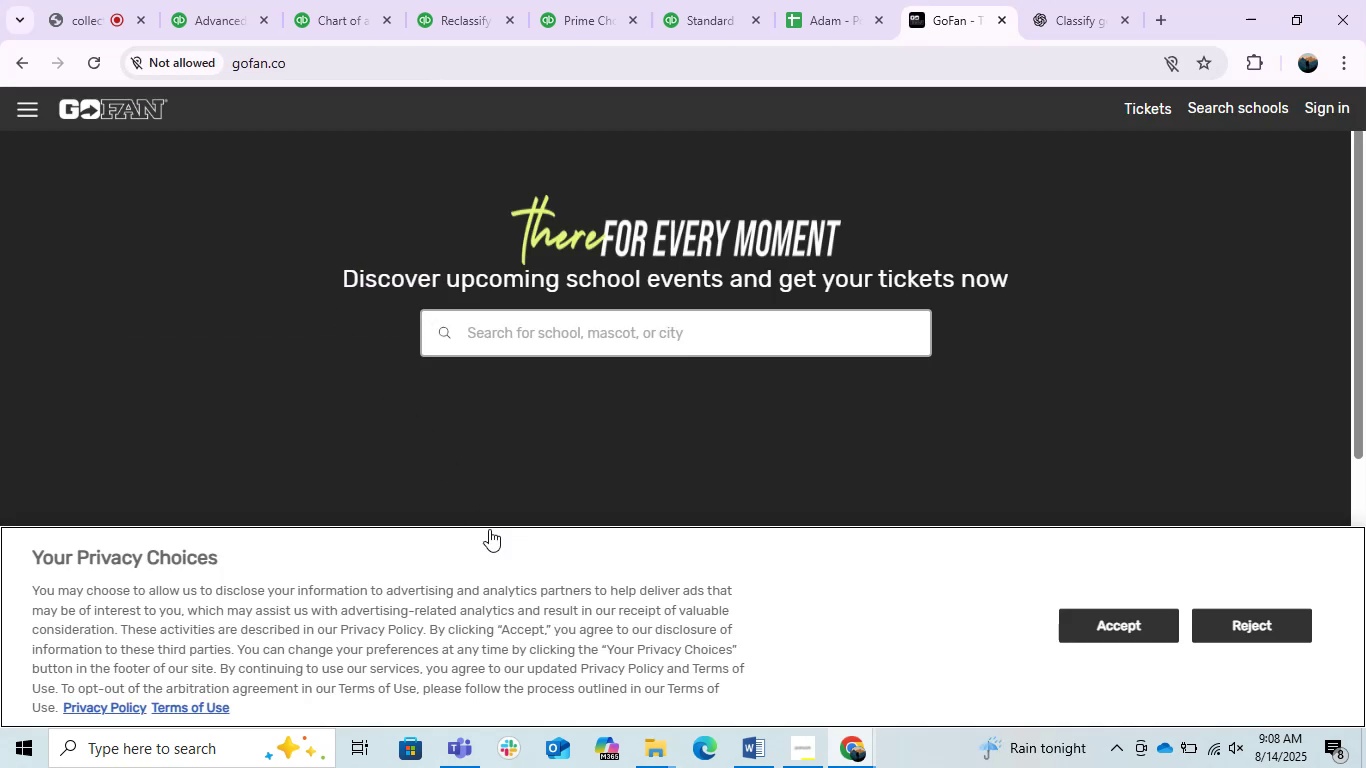 
scroll: coordinate [1121, 498], scroll_direction: down, amount: 5.0
 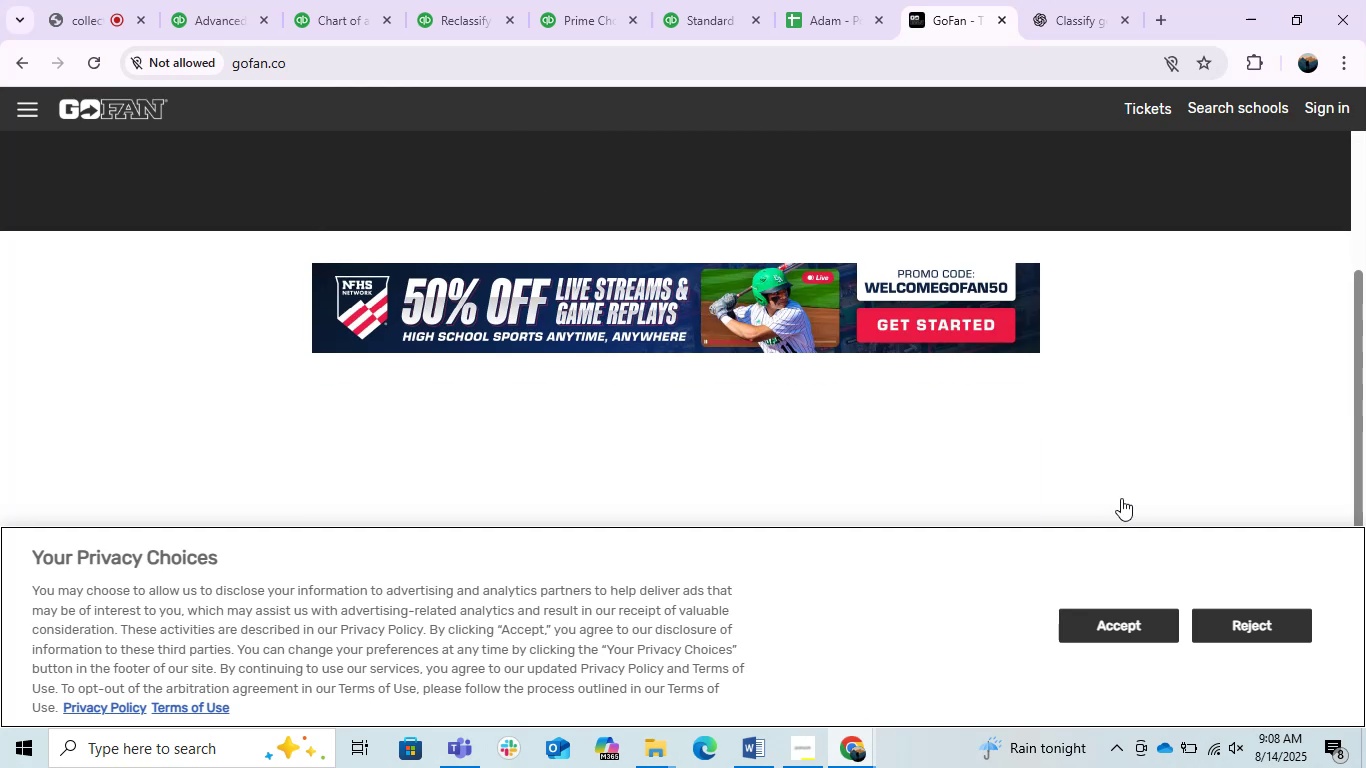 
scroll: coordinate [1121, 498], scroll_direction: up, amount: 1.0
 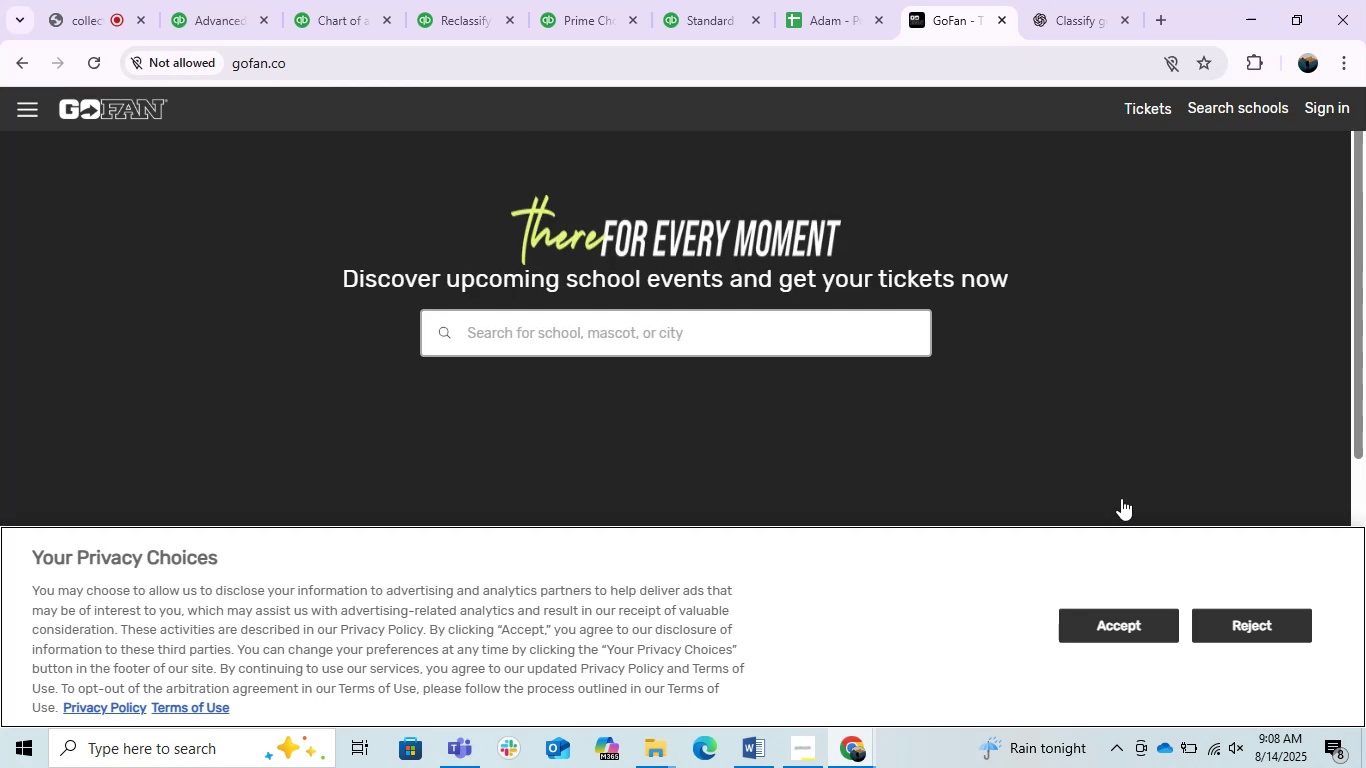 
scroll: coordinate [651, 422], scroll_direction: down, amount: 4.0
 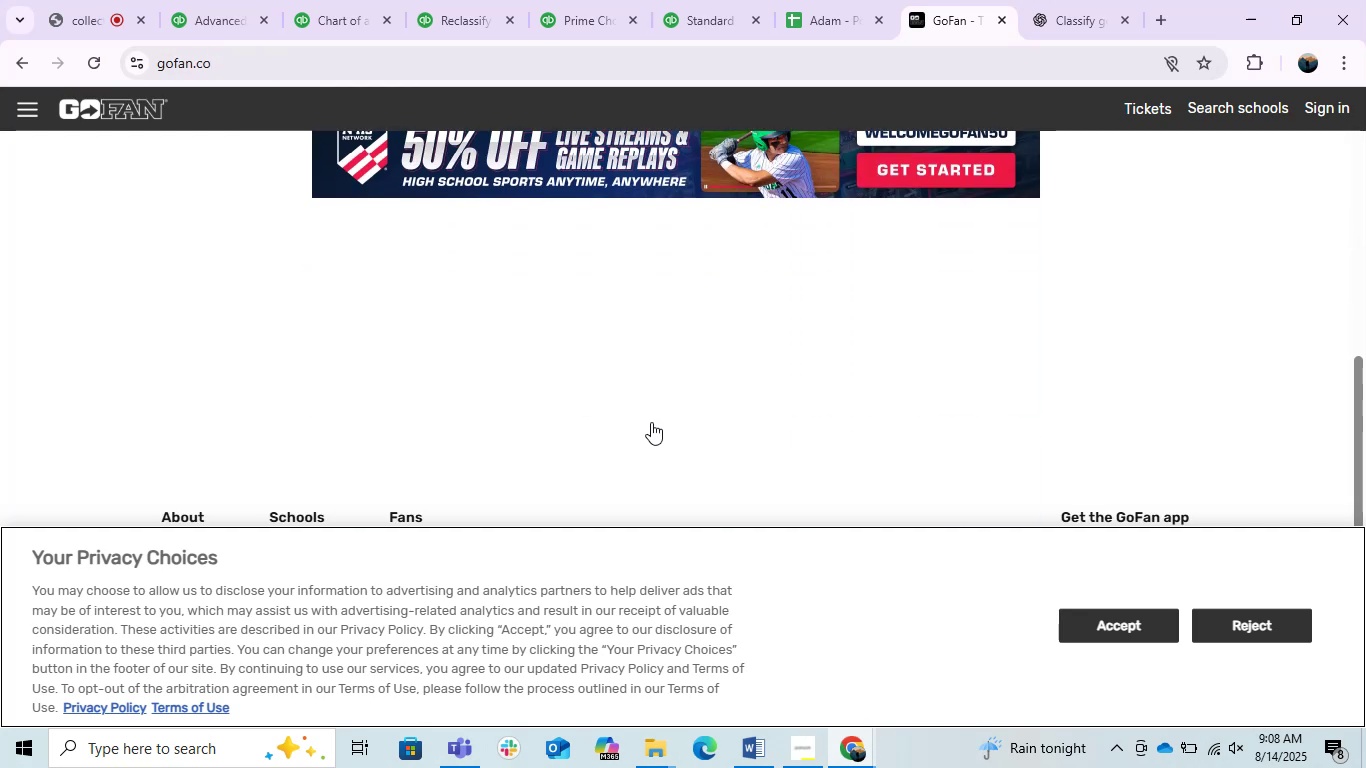 
scroll: coordinate [651, 422], scroll_direction: up, amount: 3.0
 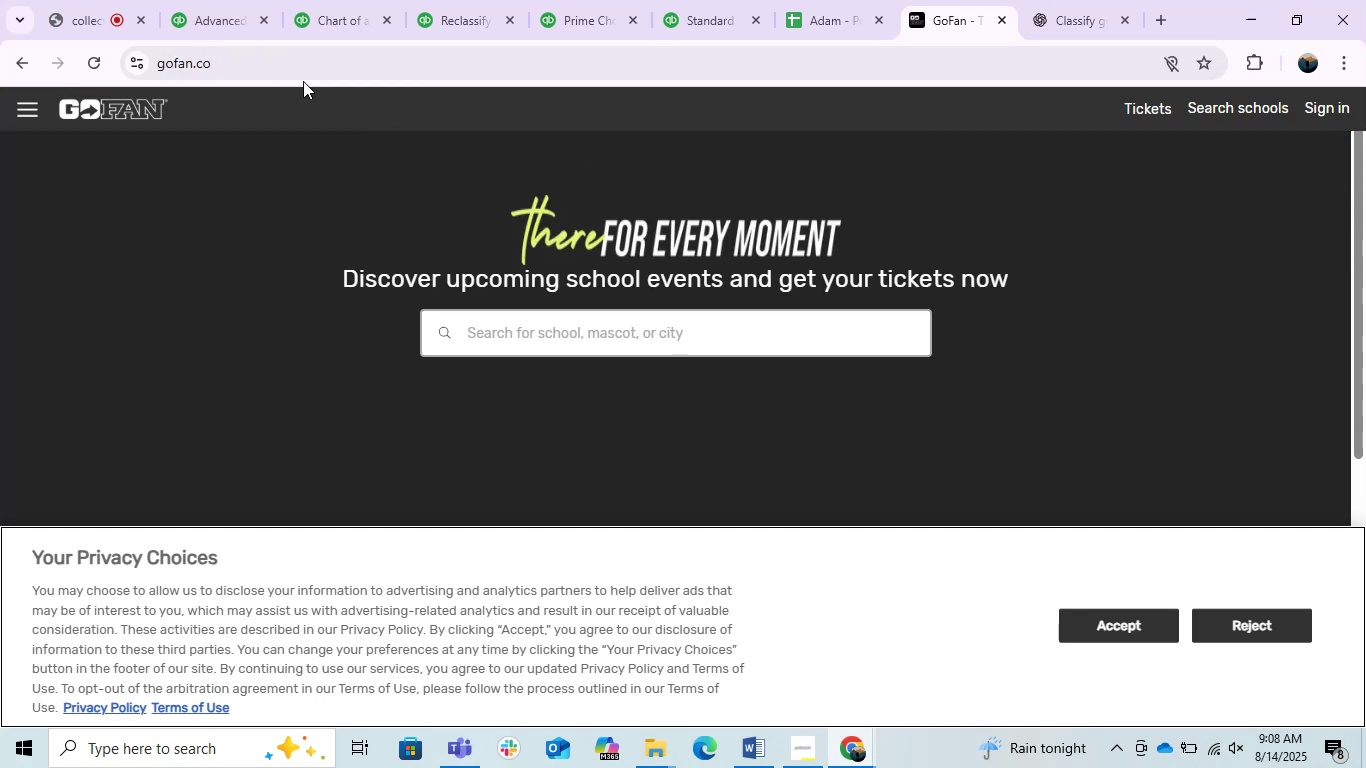 
mouse_move([46, 76])
 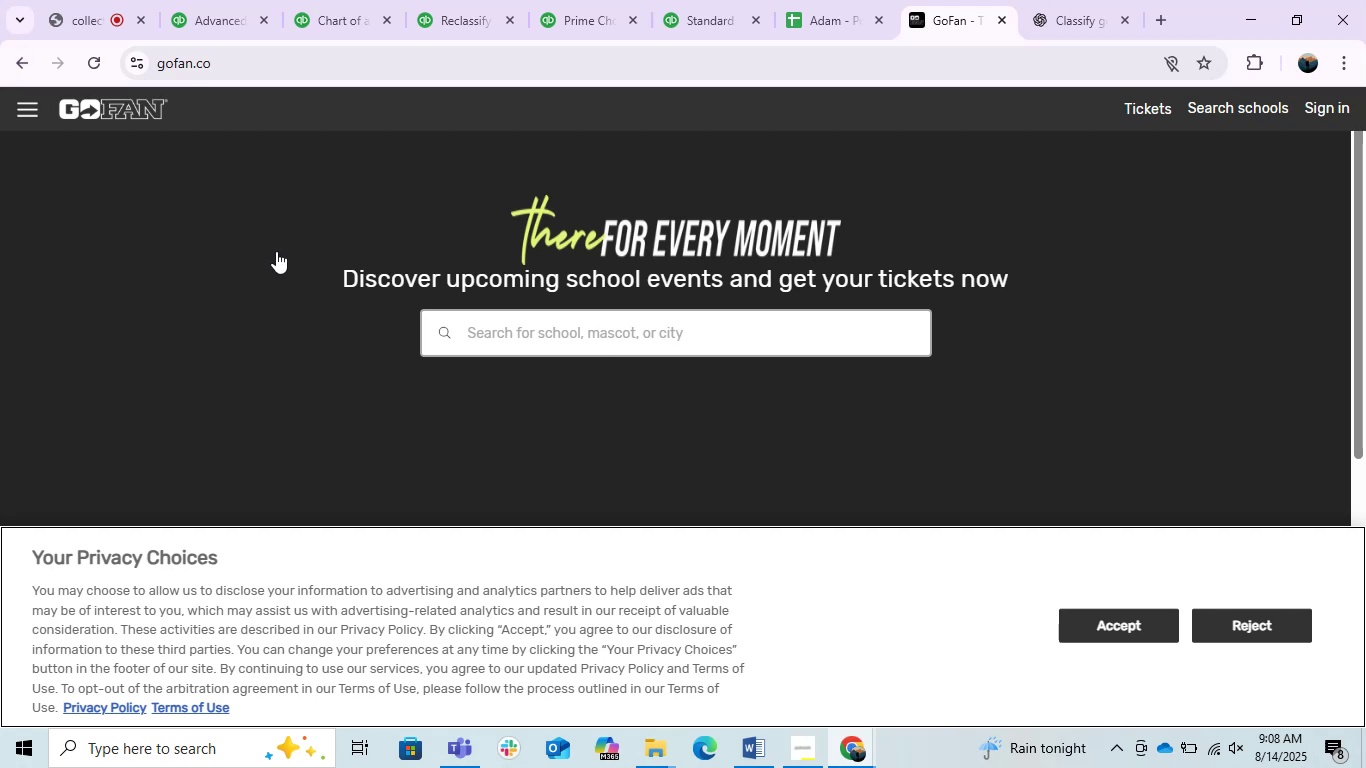 
scroll: coordinate [314, 306], scroll_direction: up, amount: 1.0
 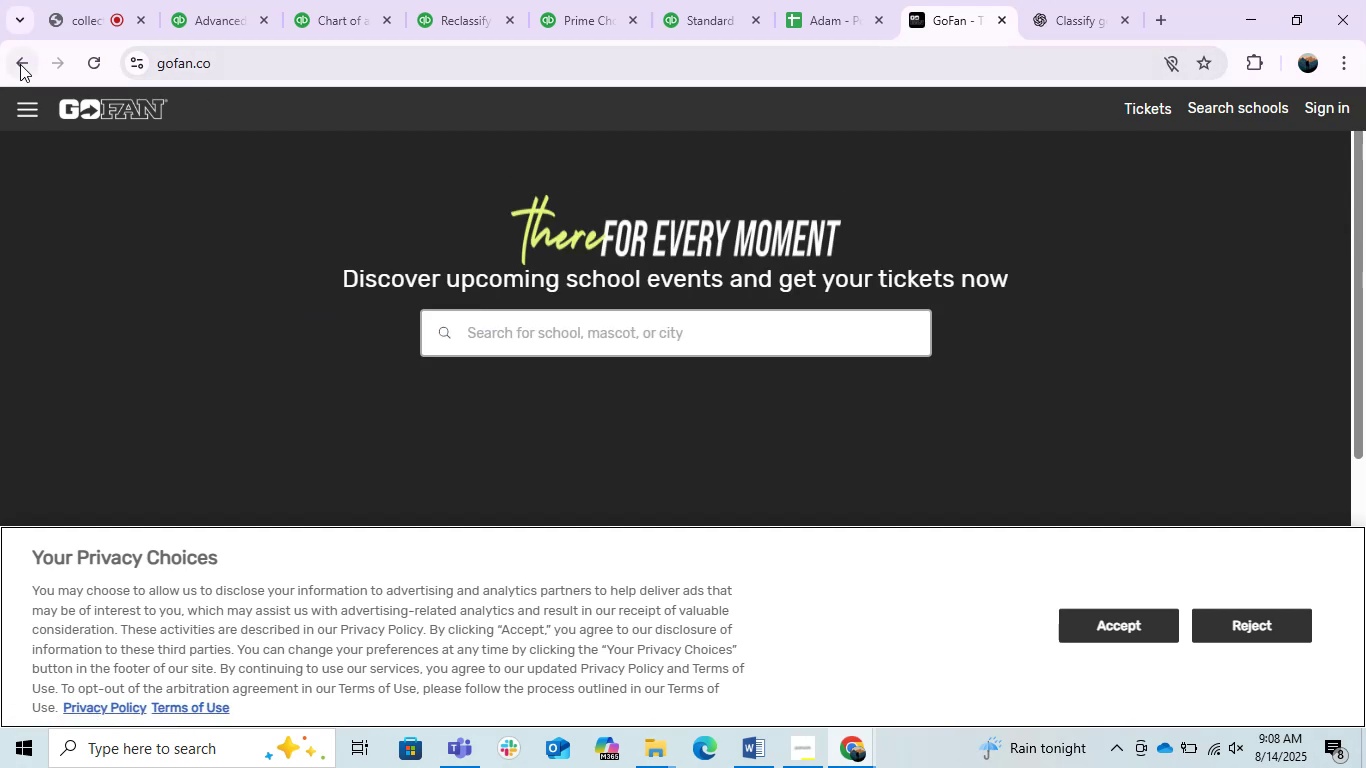 
left_click([15, 62])
 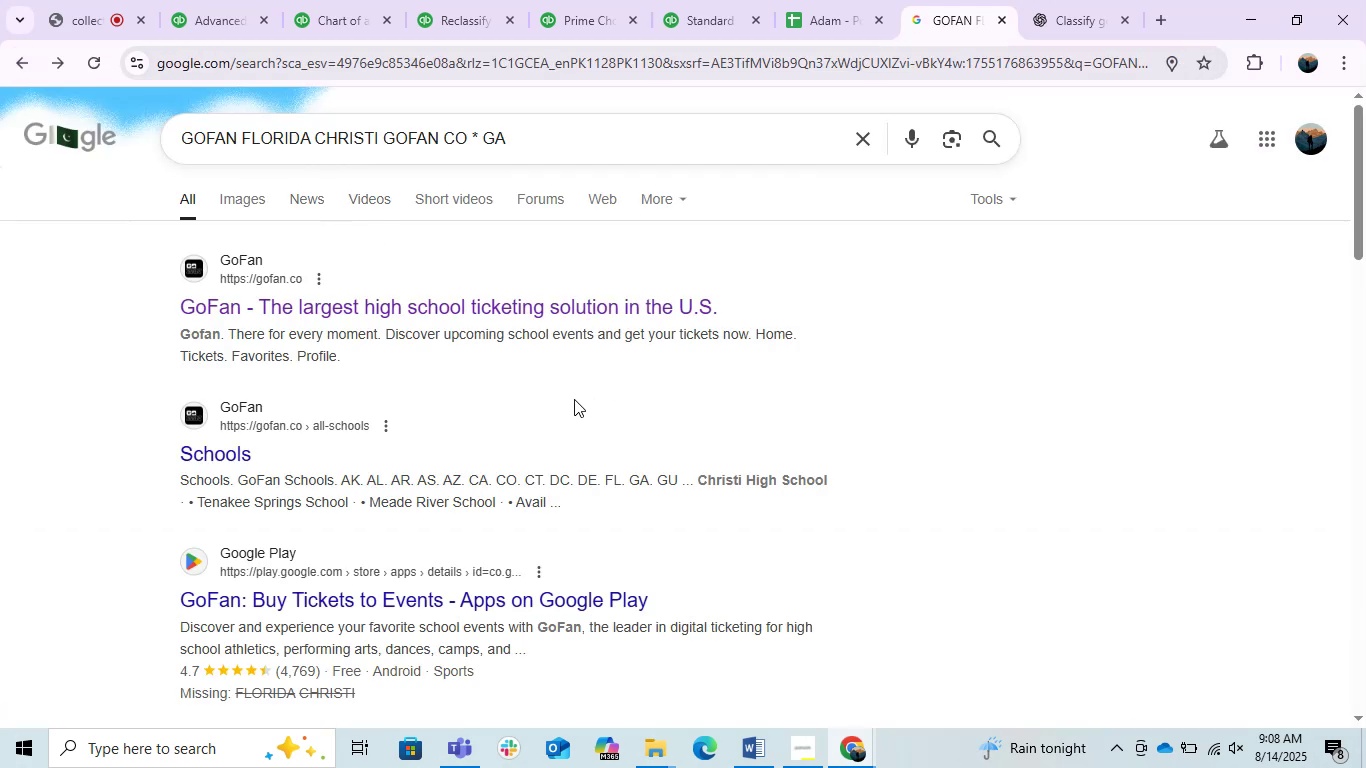 
scroll: coordinate [574, 399], scroll_direction: down, amount: 1.0
 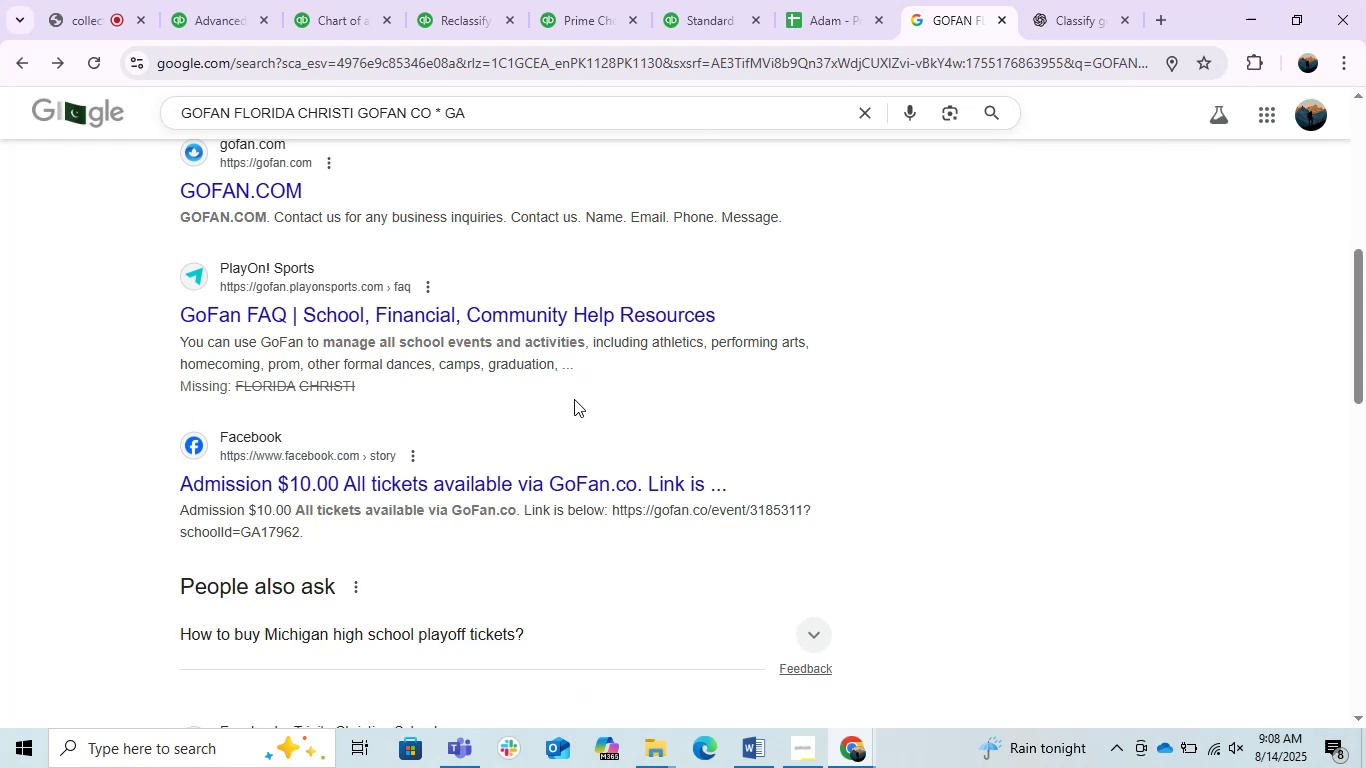 
wait(15.56)
 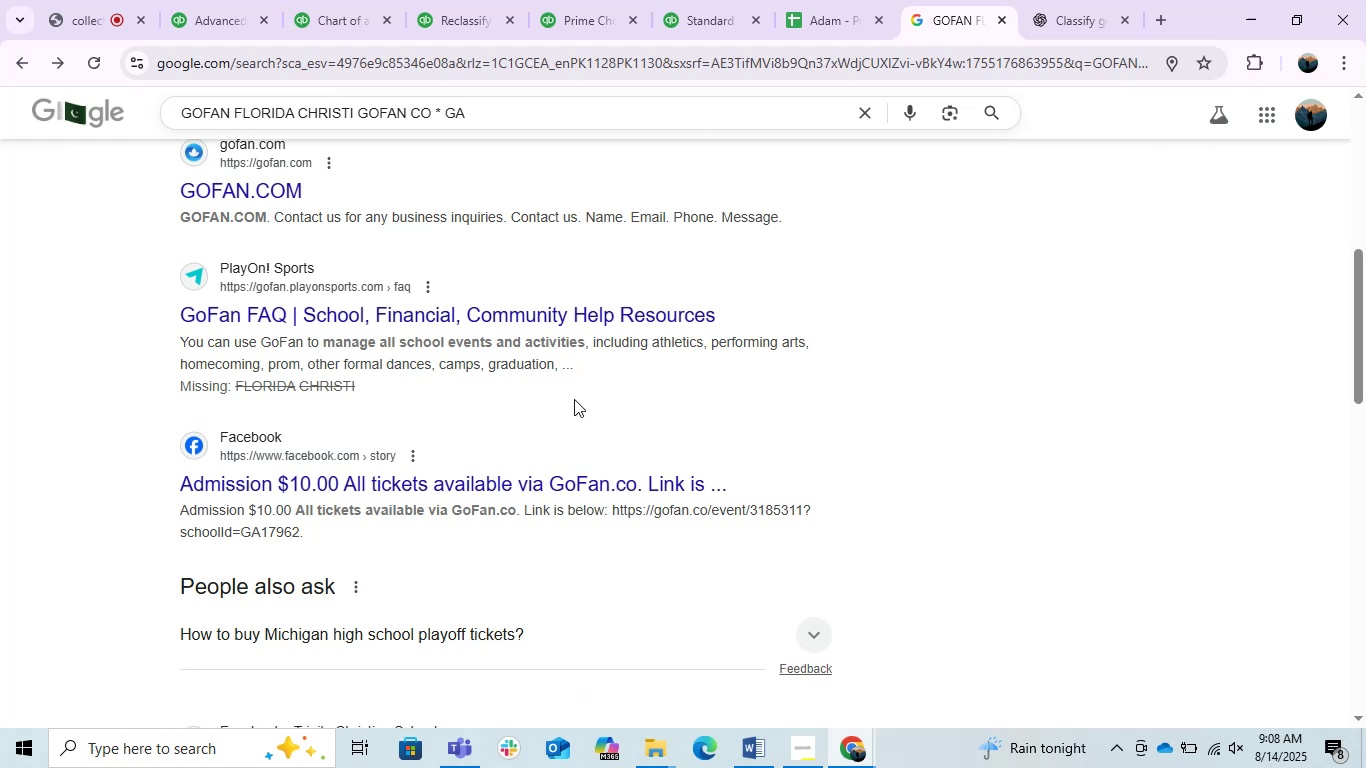 
scroll: coordinate [574, 399], scroll_direction: down, amount: 1.0
 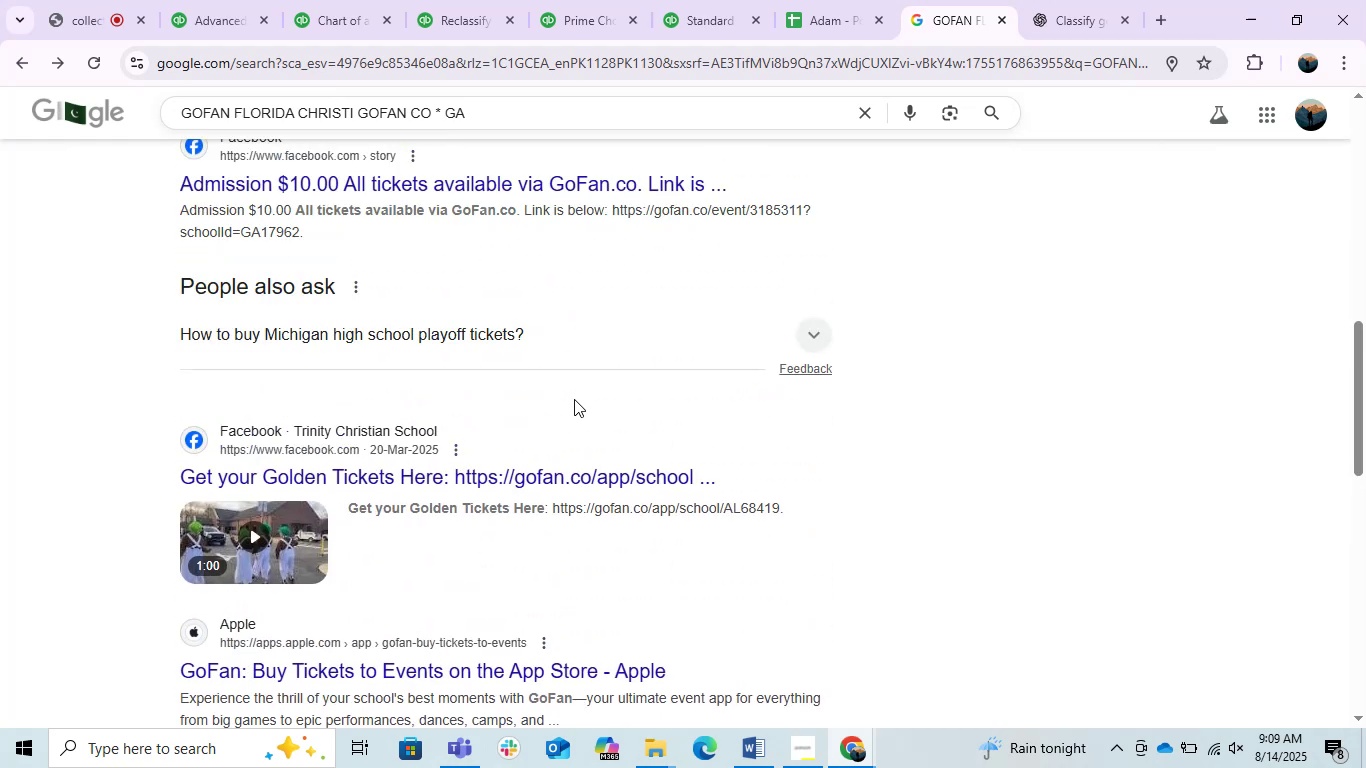 
scroll: coordinate [574, 399], scroll_direction: up, amount: 1.0
 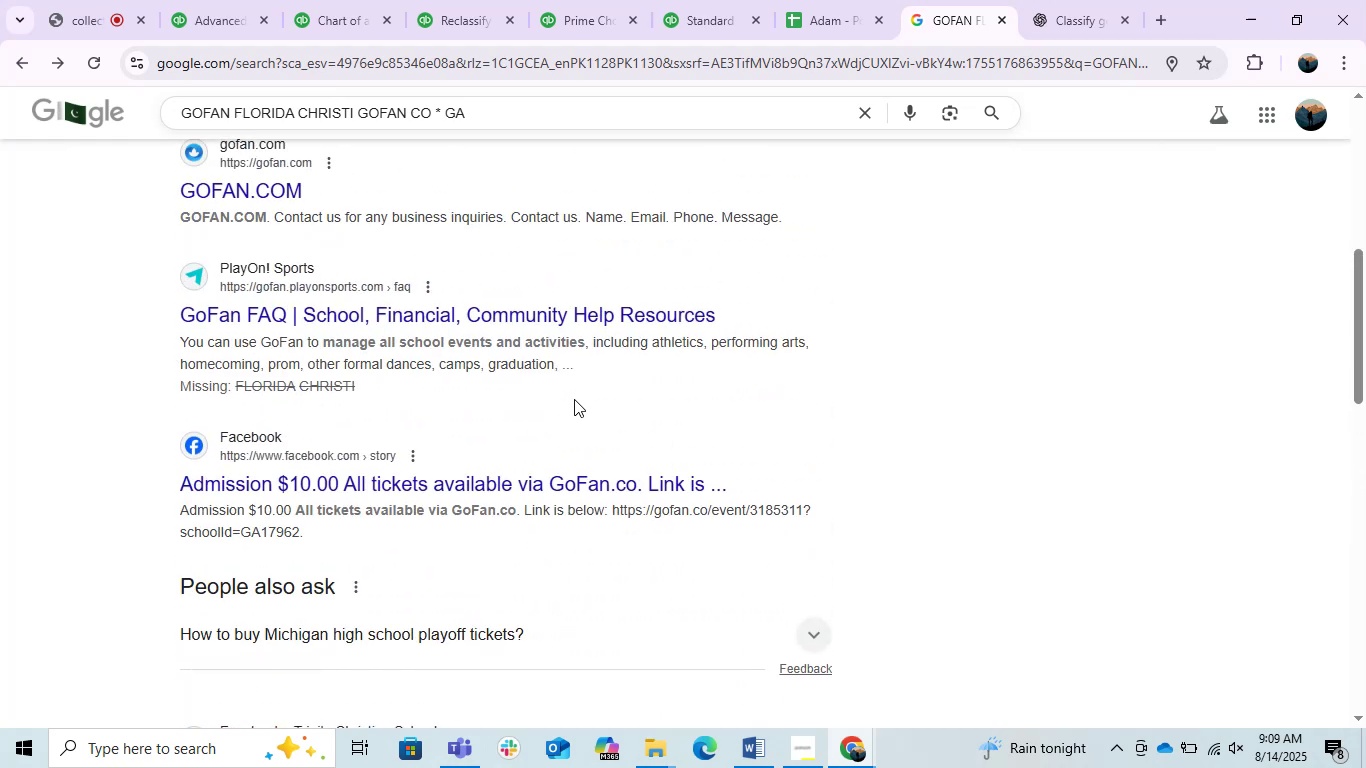 
wait(7.78)
 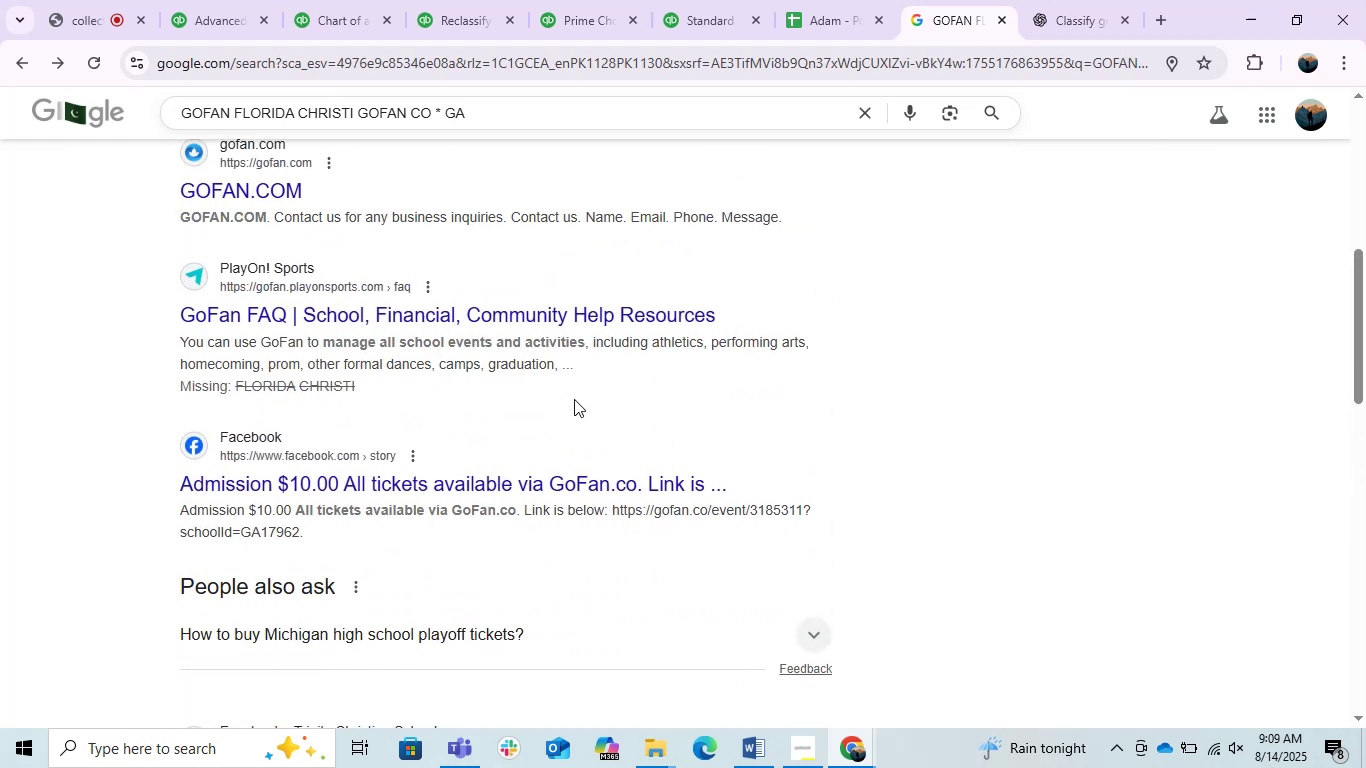 
scroll: coordinate [466, 384], scroll_direction: up, amount: 1.0
 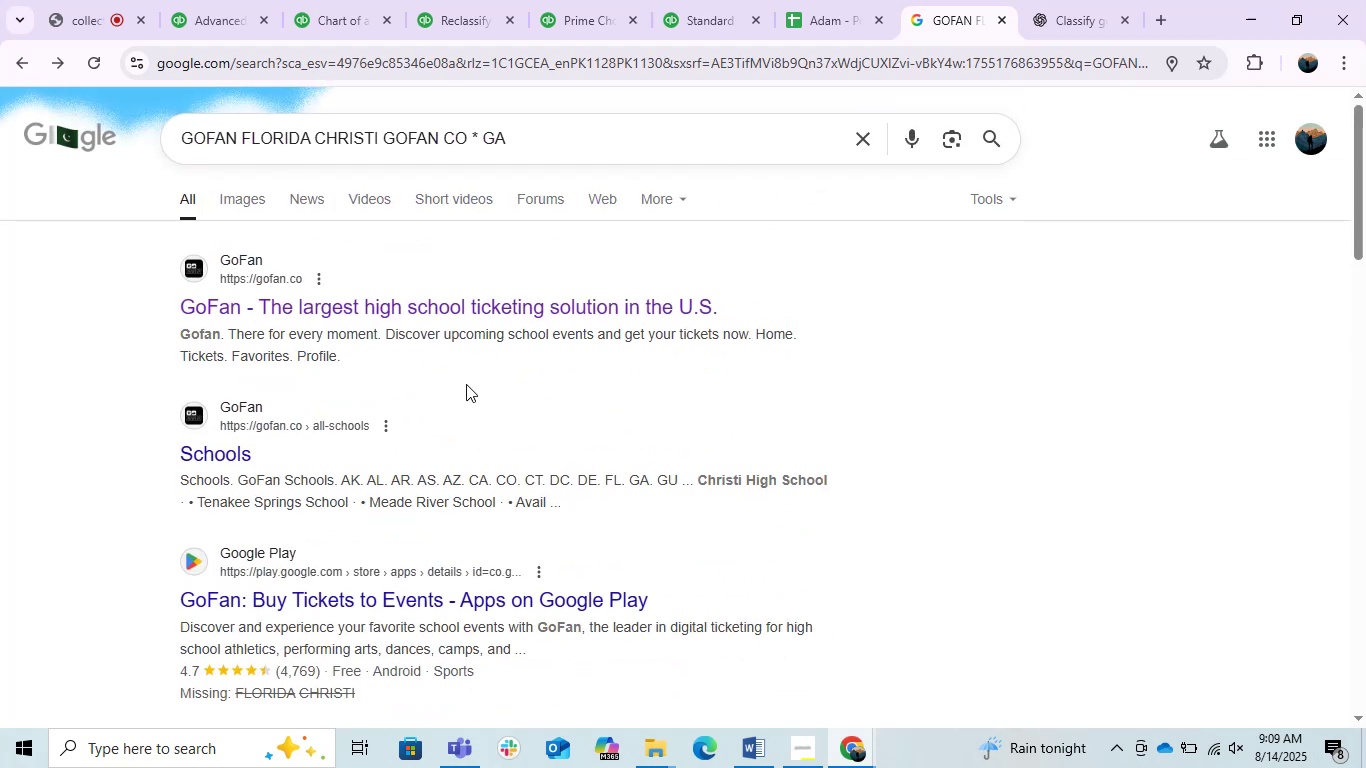 
scroll: coordinate [466, 384], scroll_direction: down, amount: 1.0
 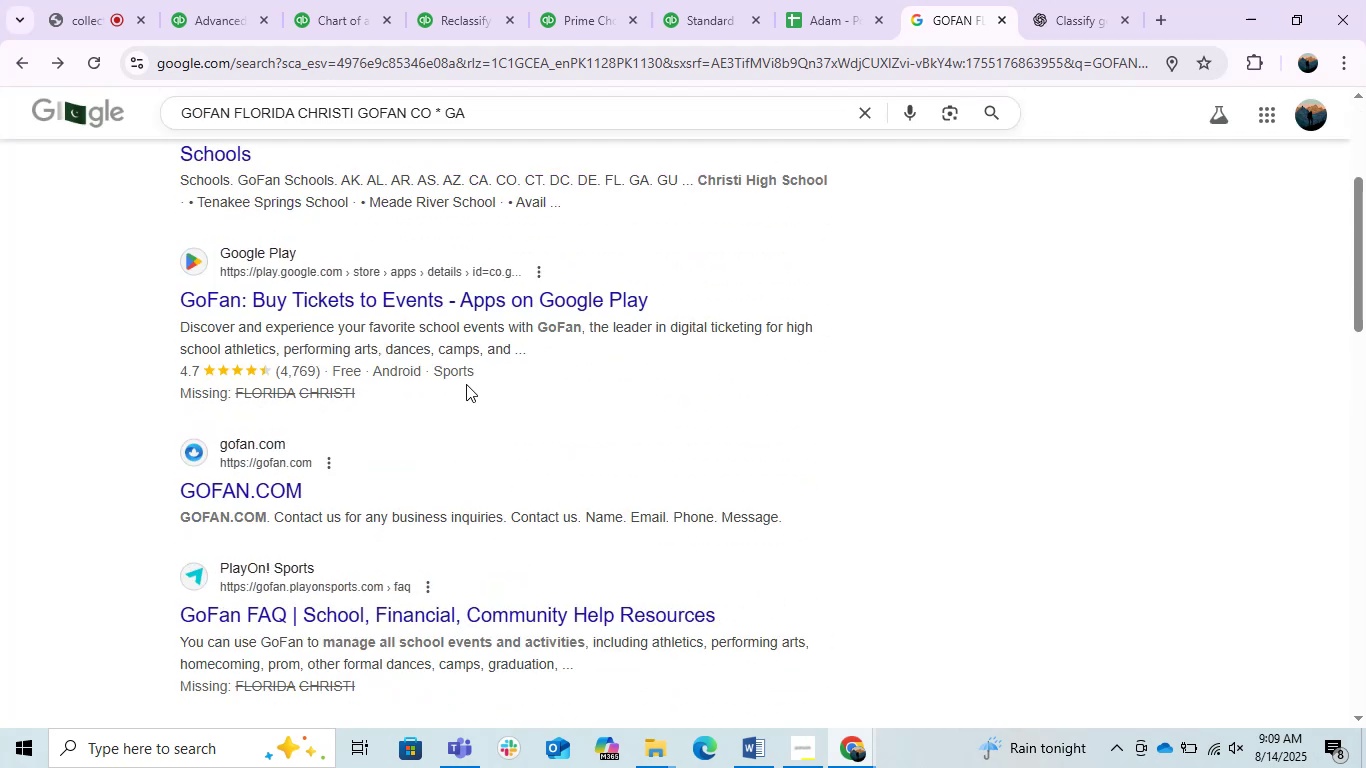 
scroll: coordinate [466, 384], scroll_direction: up, amount: 1.0
 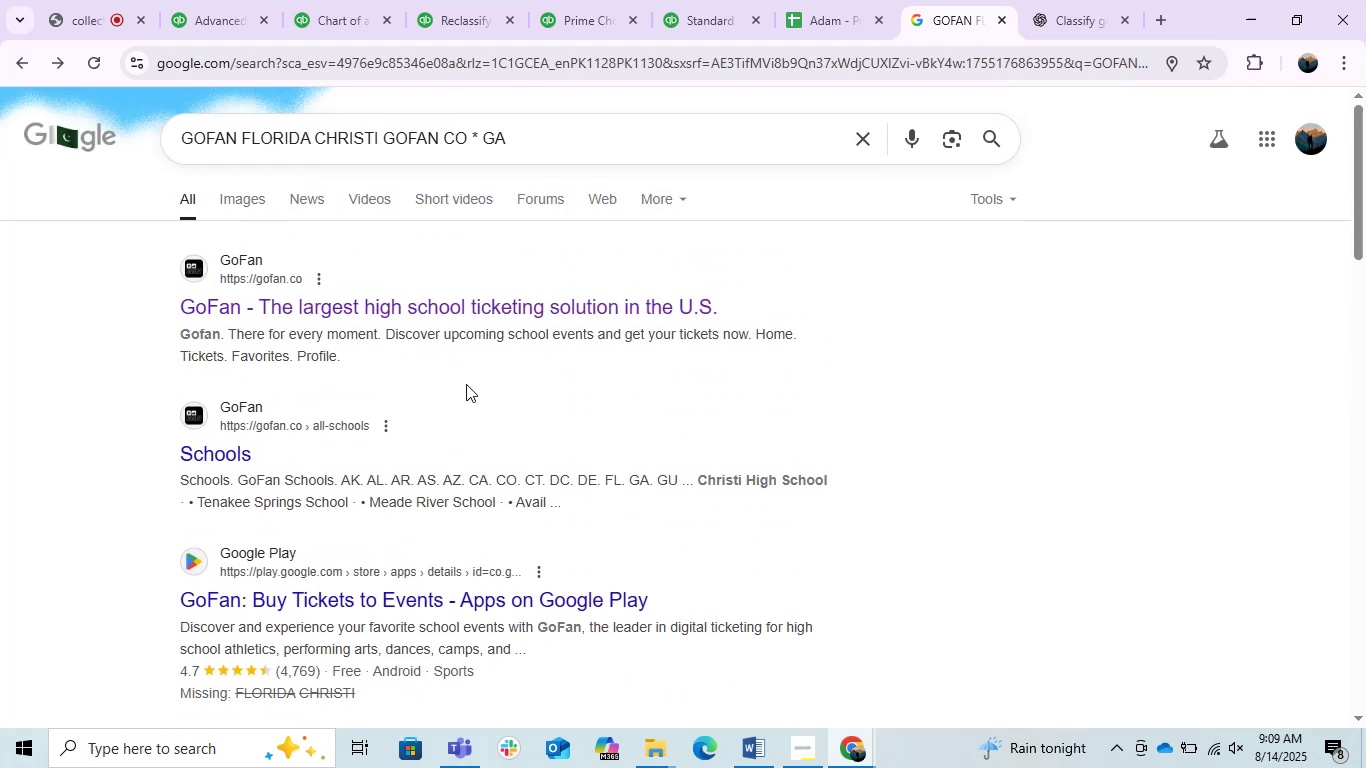 
scroll: coordinate [466, 384], scroll_direction: down, amount: 2.0
 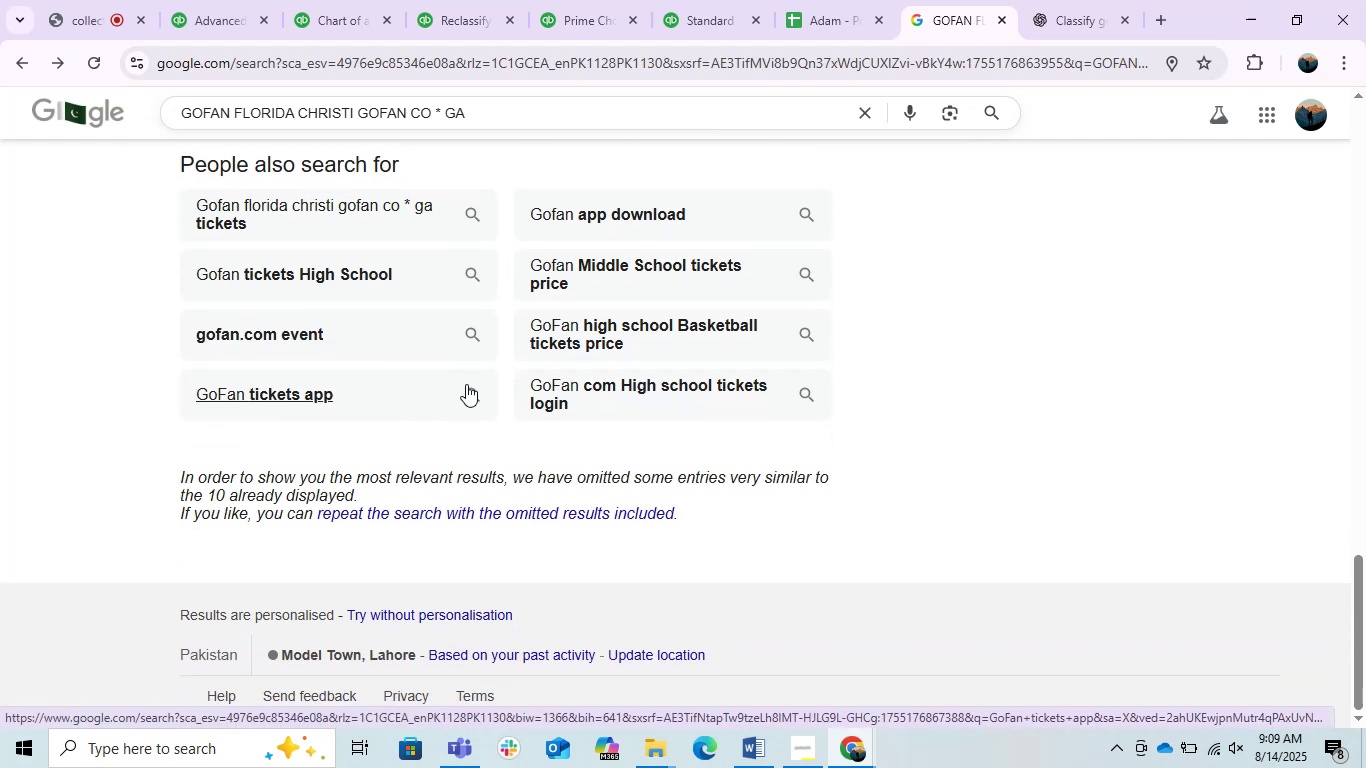 
scroll: coordinate [466, 384], scroll_direction: up, amount: 3.0
 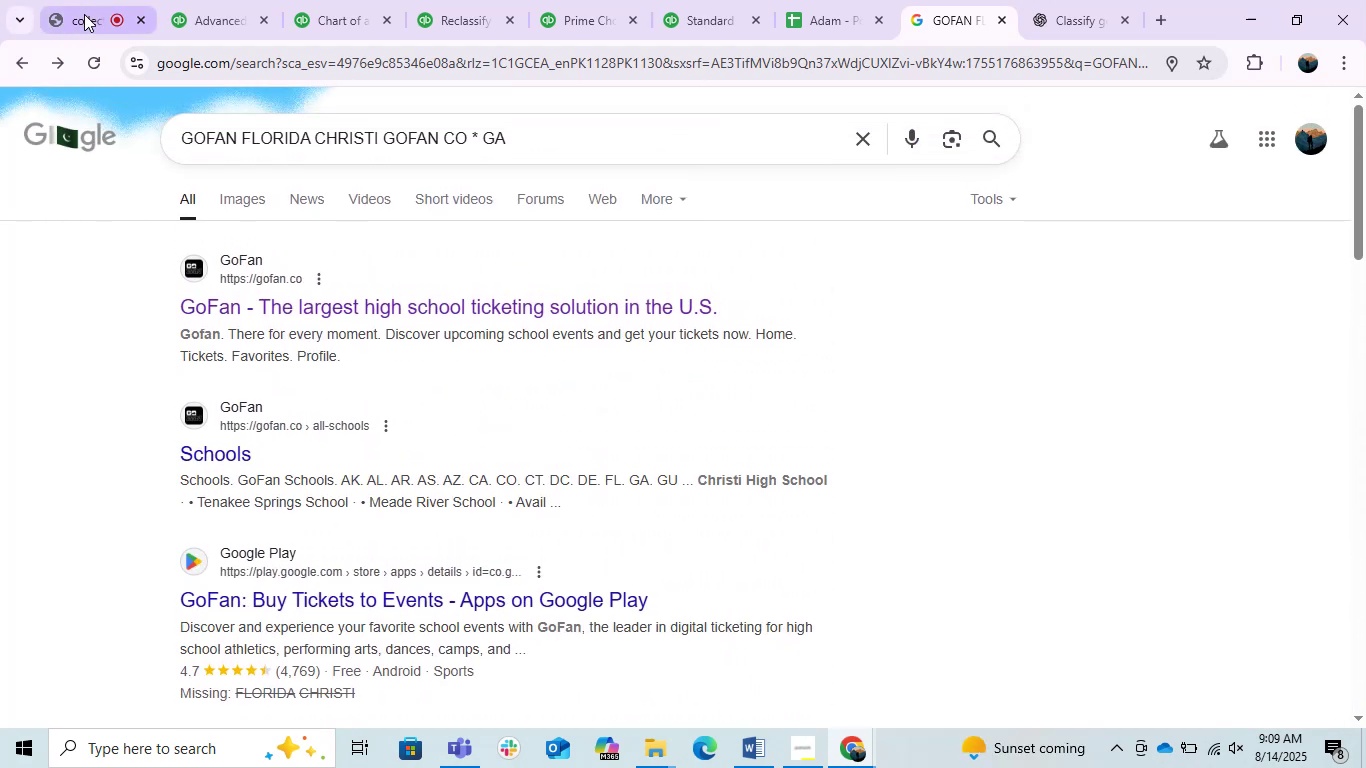 
left_click([219, 10])
 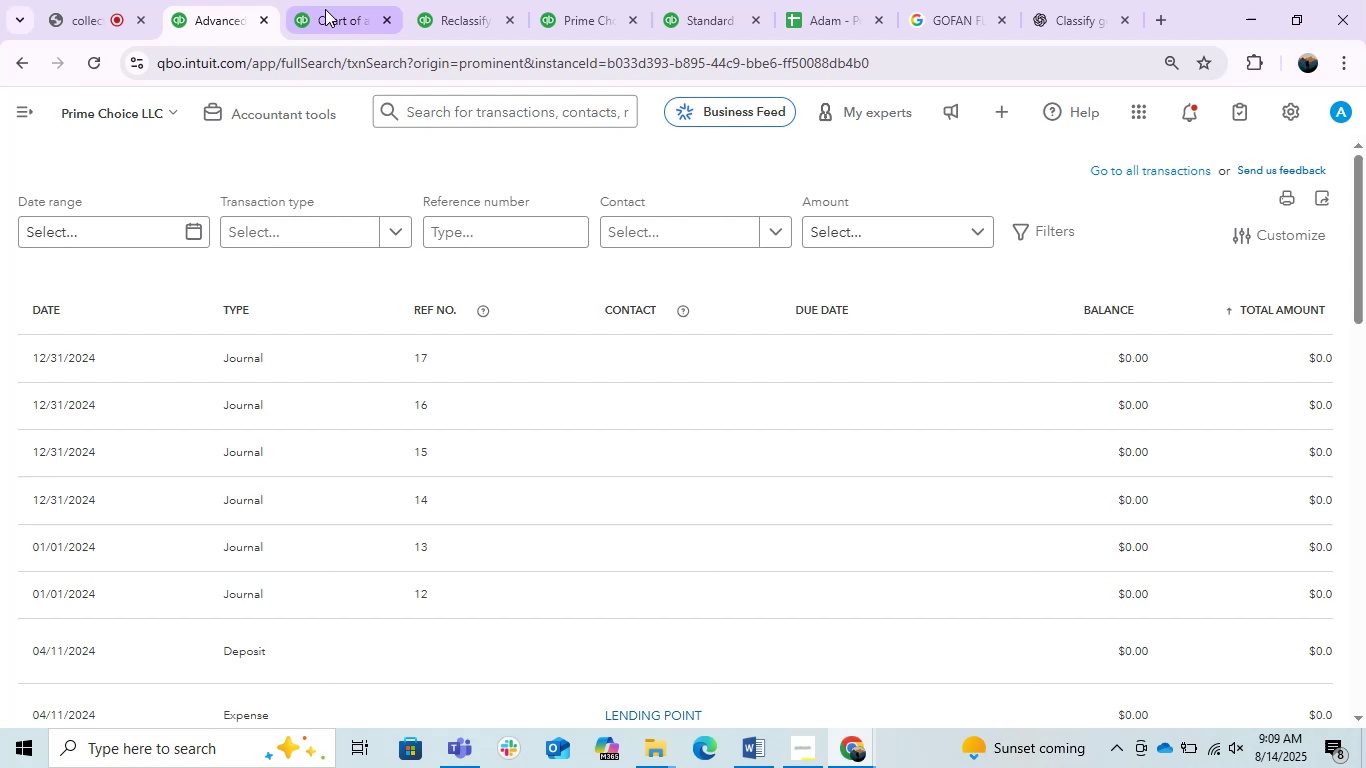 
left_click([325, 9])
 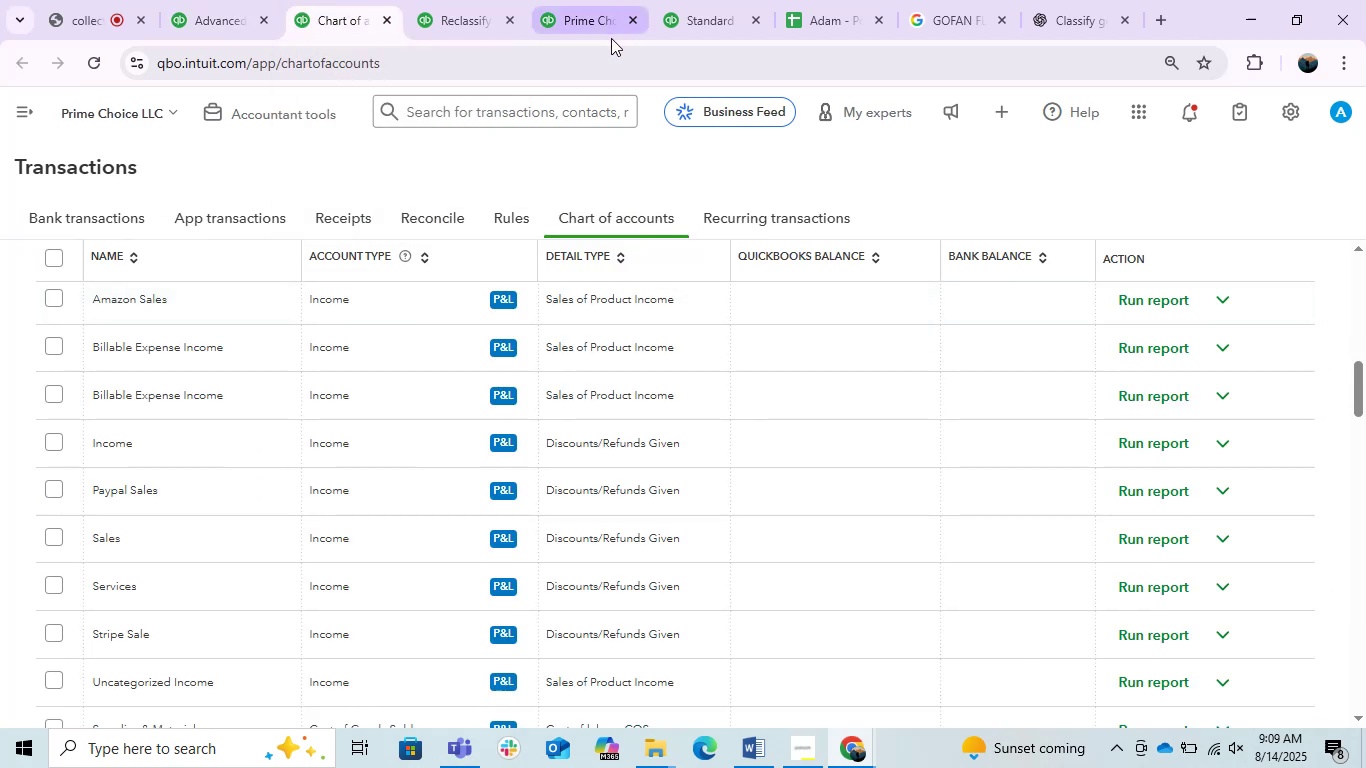 
left_click([570, 6])
 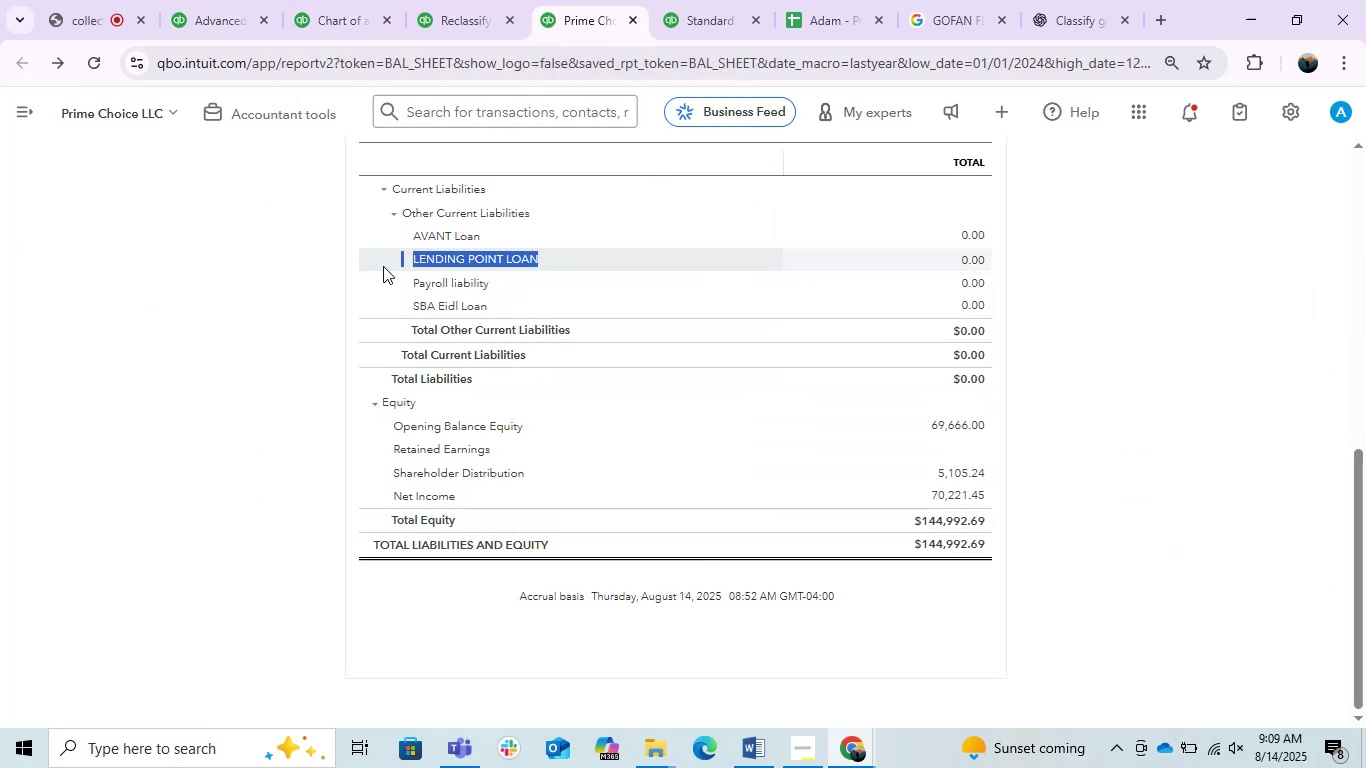 
wait(5.2)
 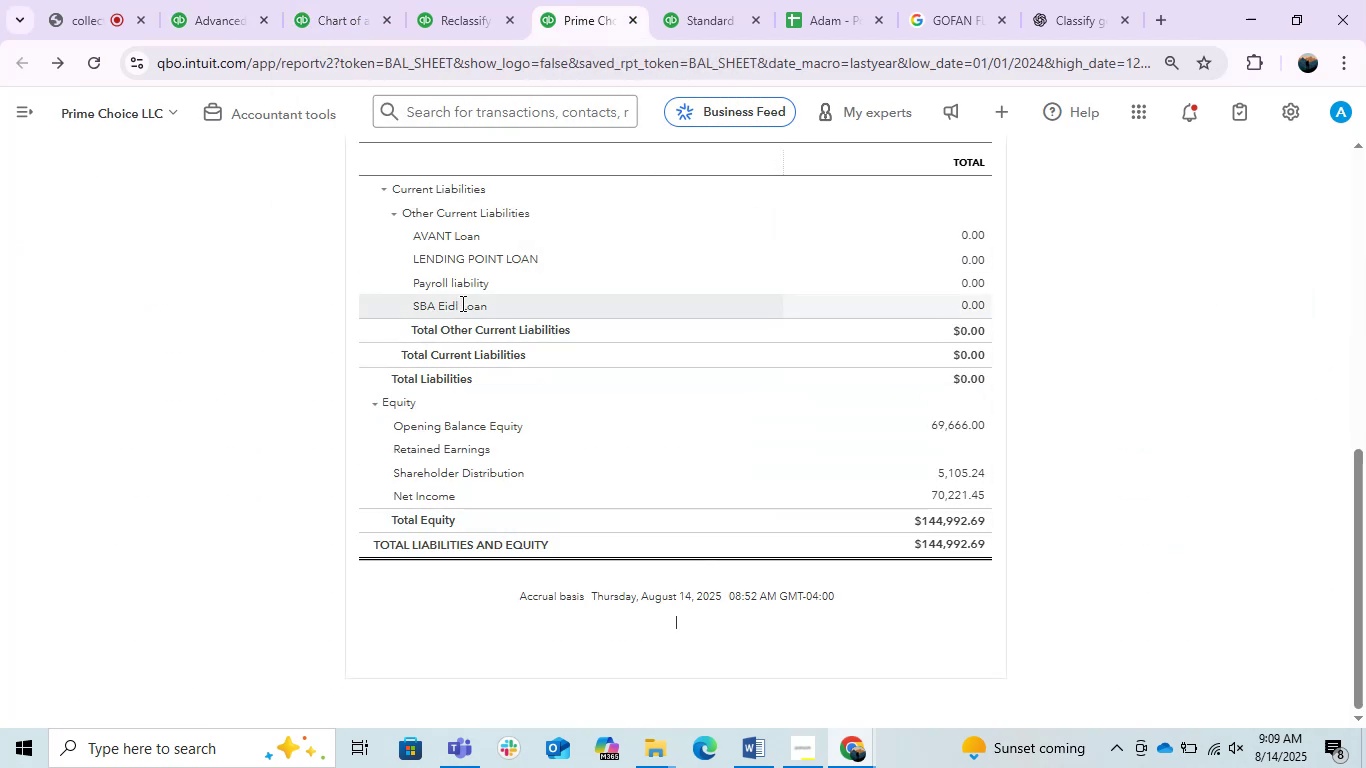 
key(Control+C)
 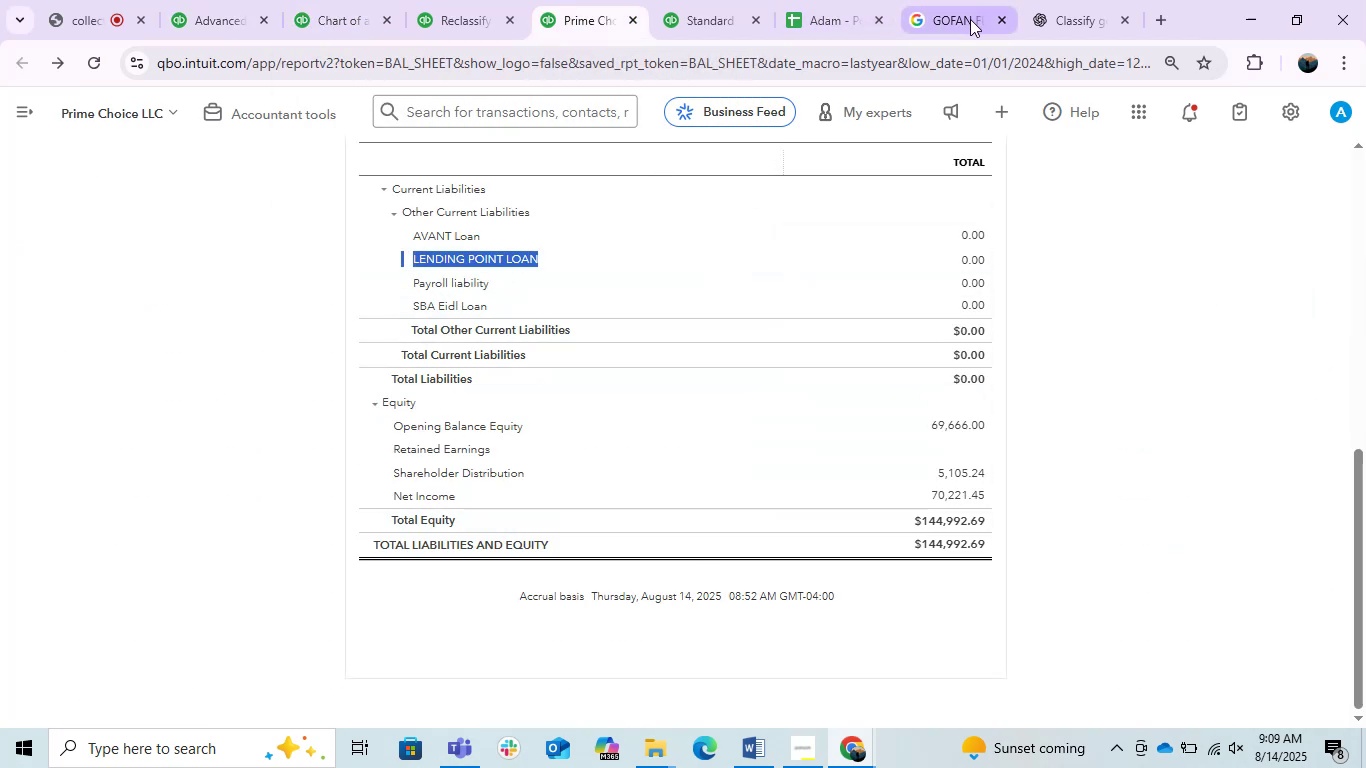 
left_click([961, 19])
 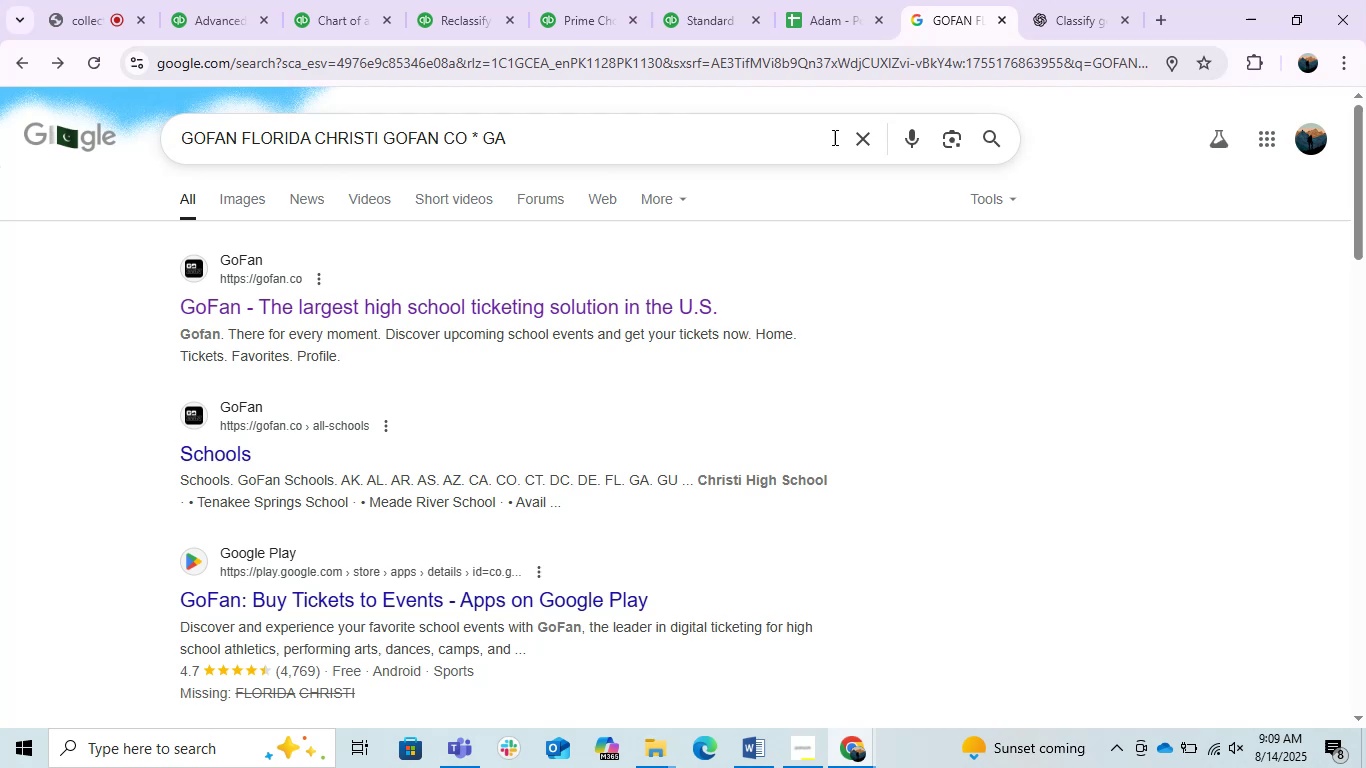 
left_click([864, 141])
 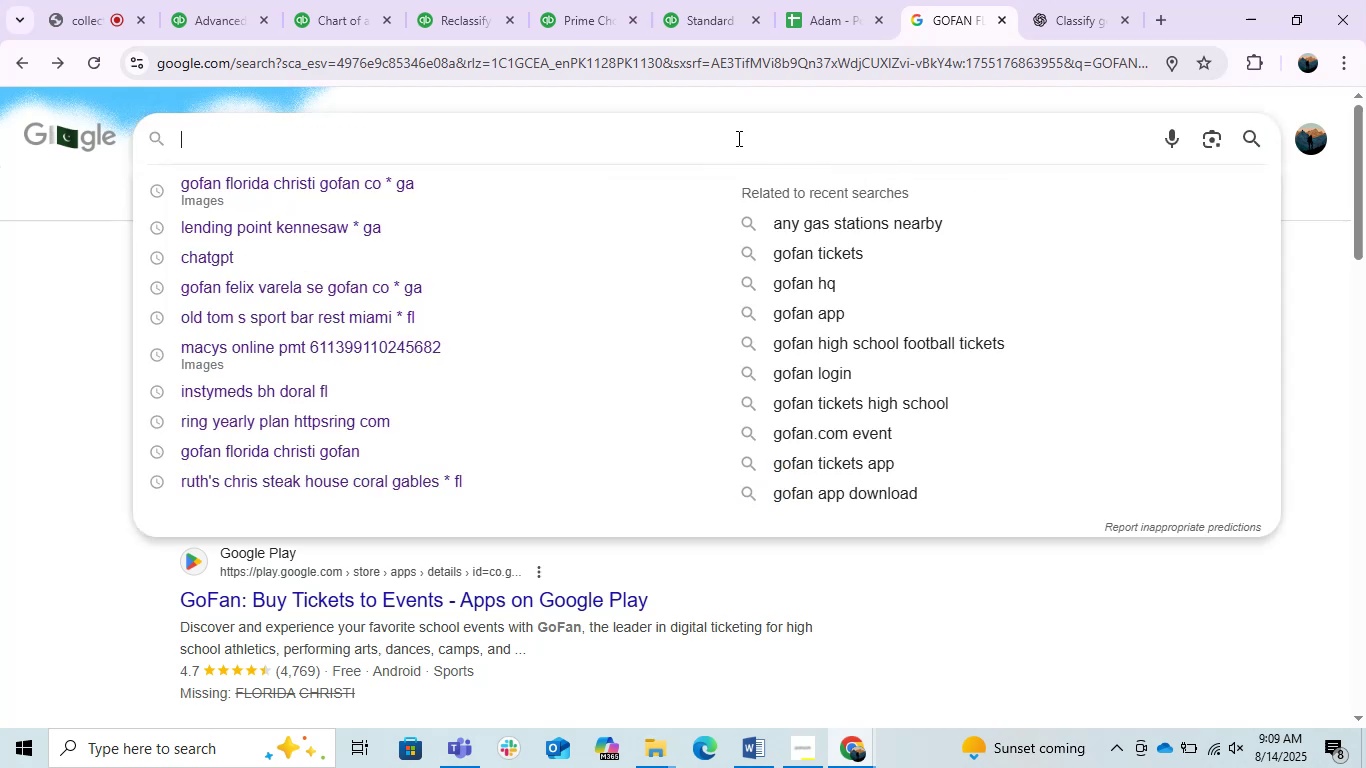 
left_click([736, 137])
 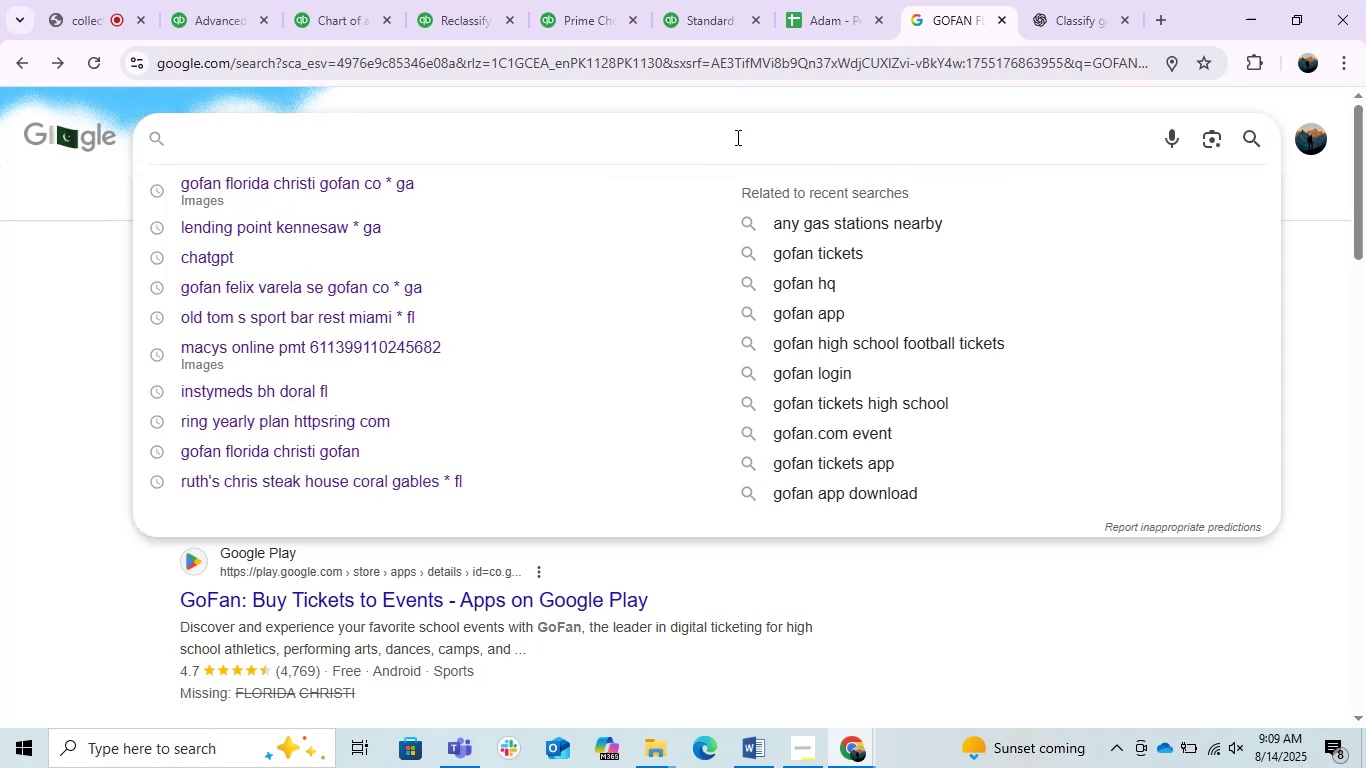 
key(Control+V)
 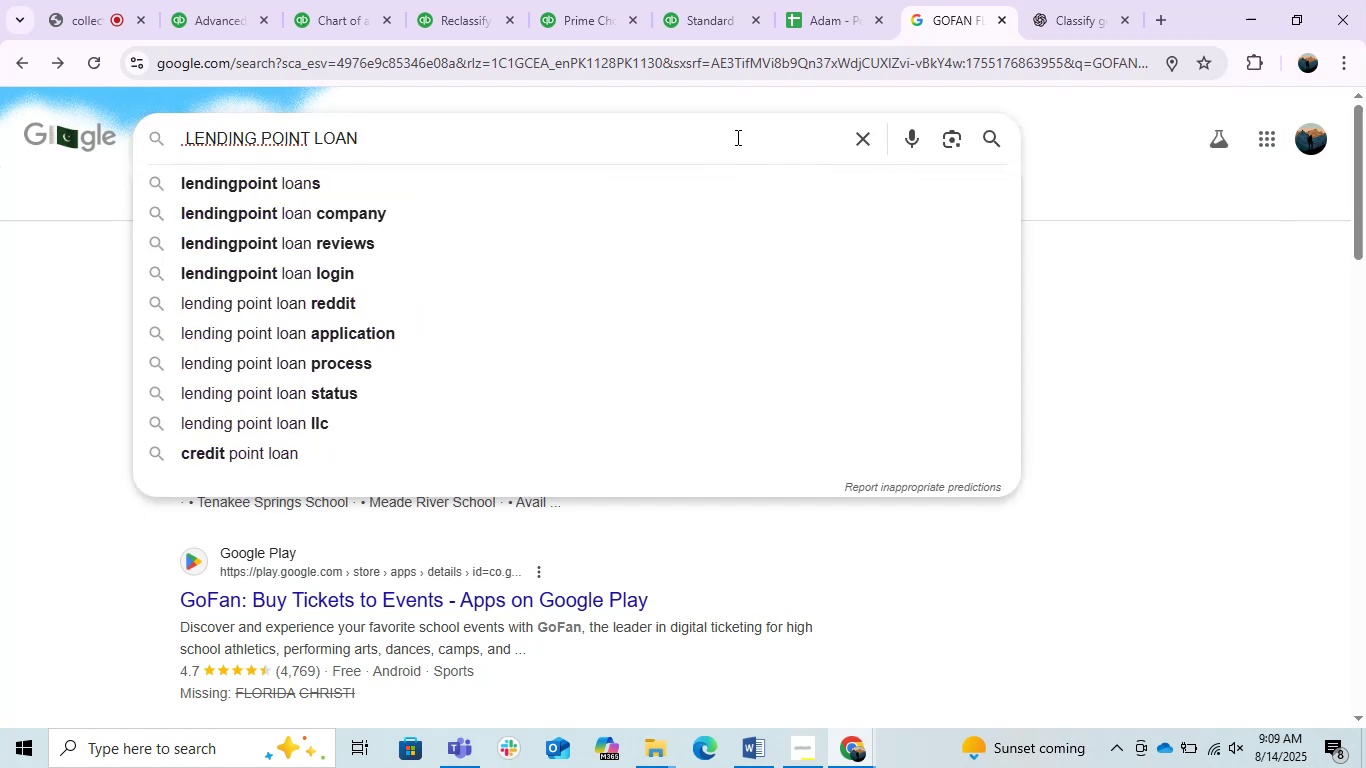 
key(NumpadEnter)
 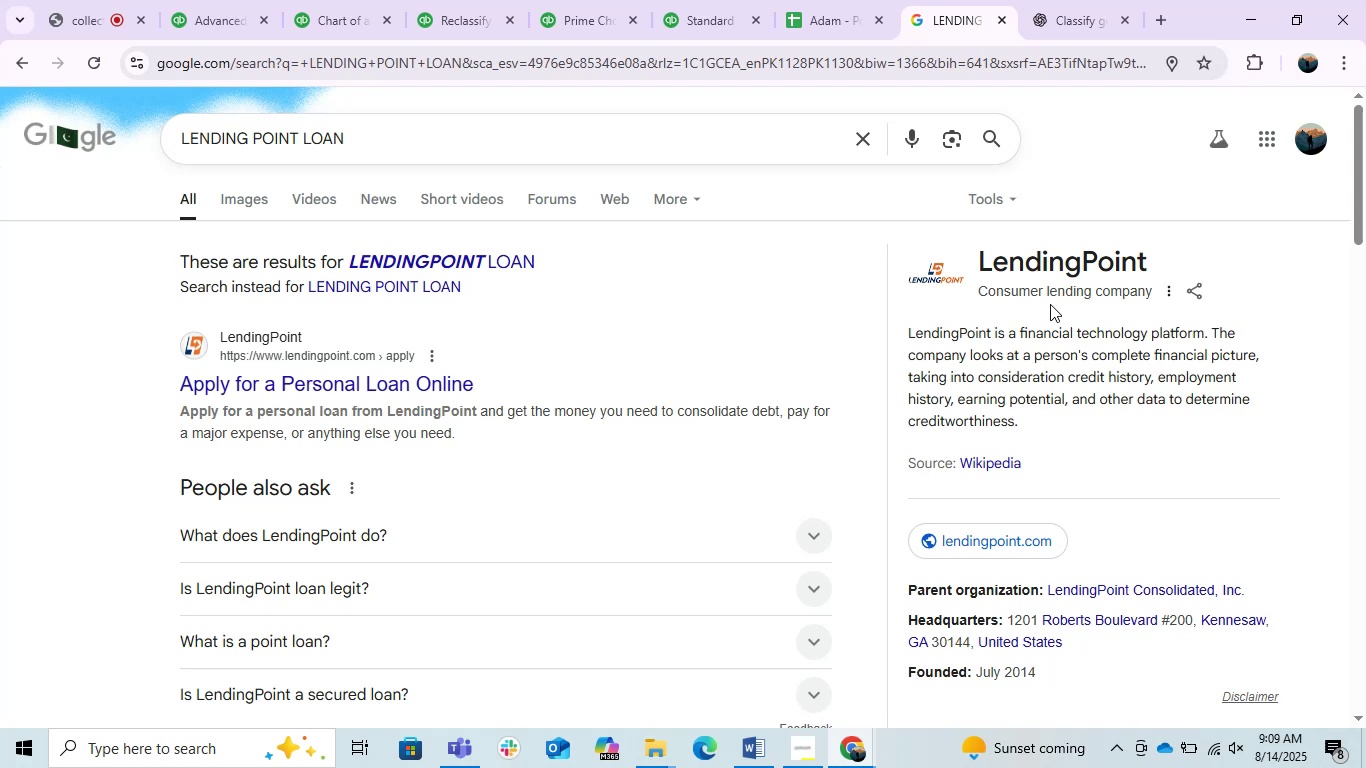 
wait(13.83)
 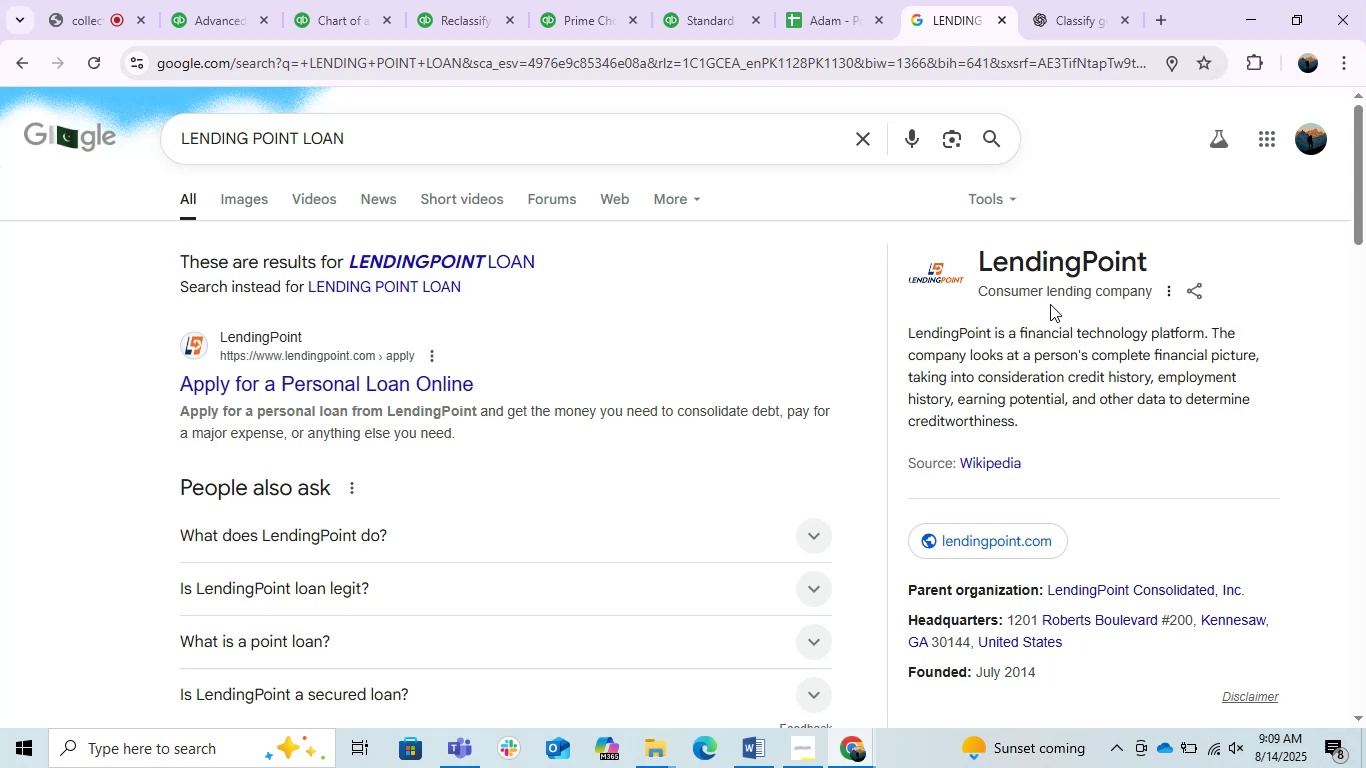 
scroll: coordinate [1016, 314], scroll_direction: down, amount: 2.0
 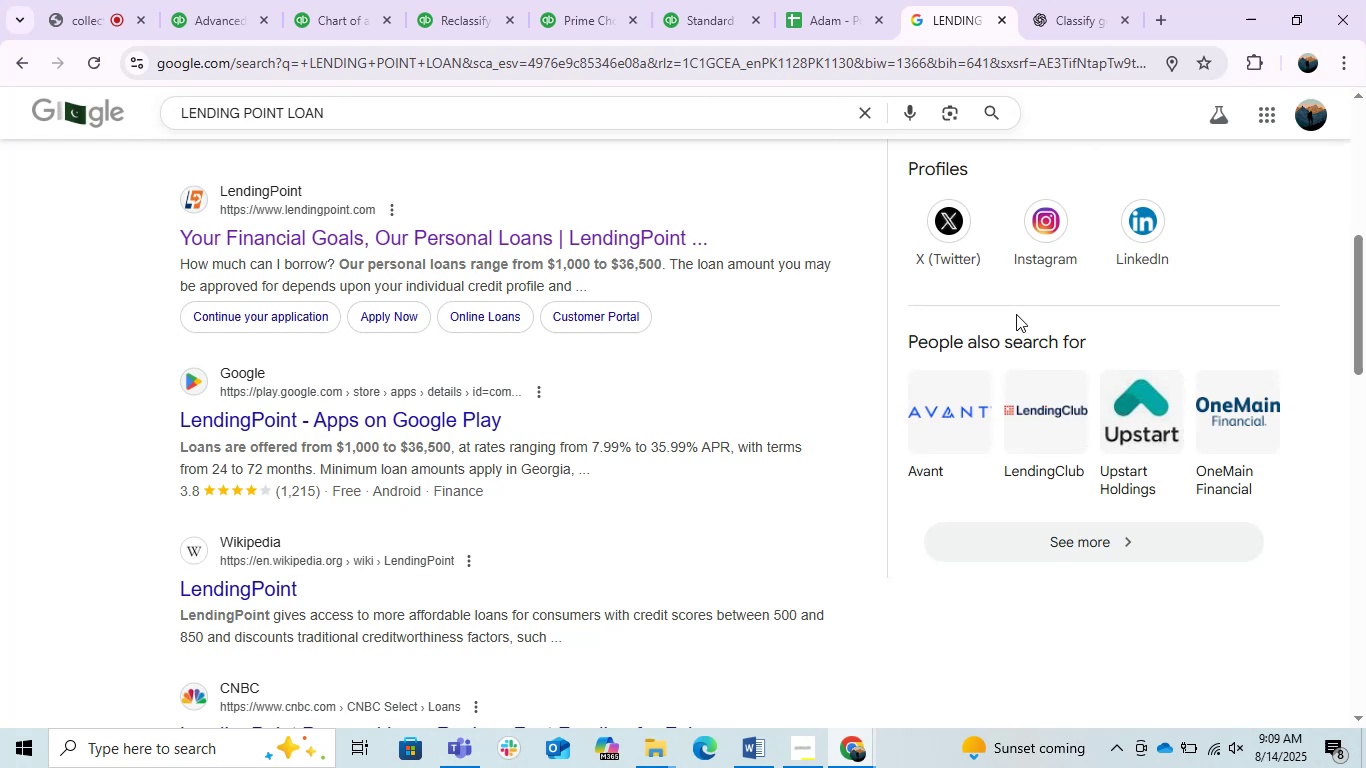 
scroll: coordinate [1016, 314], scroll_direction: up, amount: 1.0
 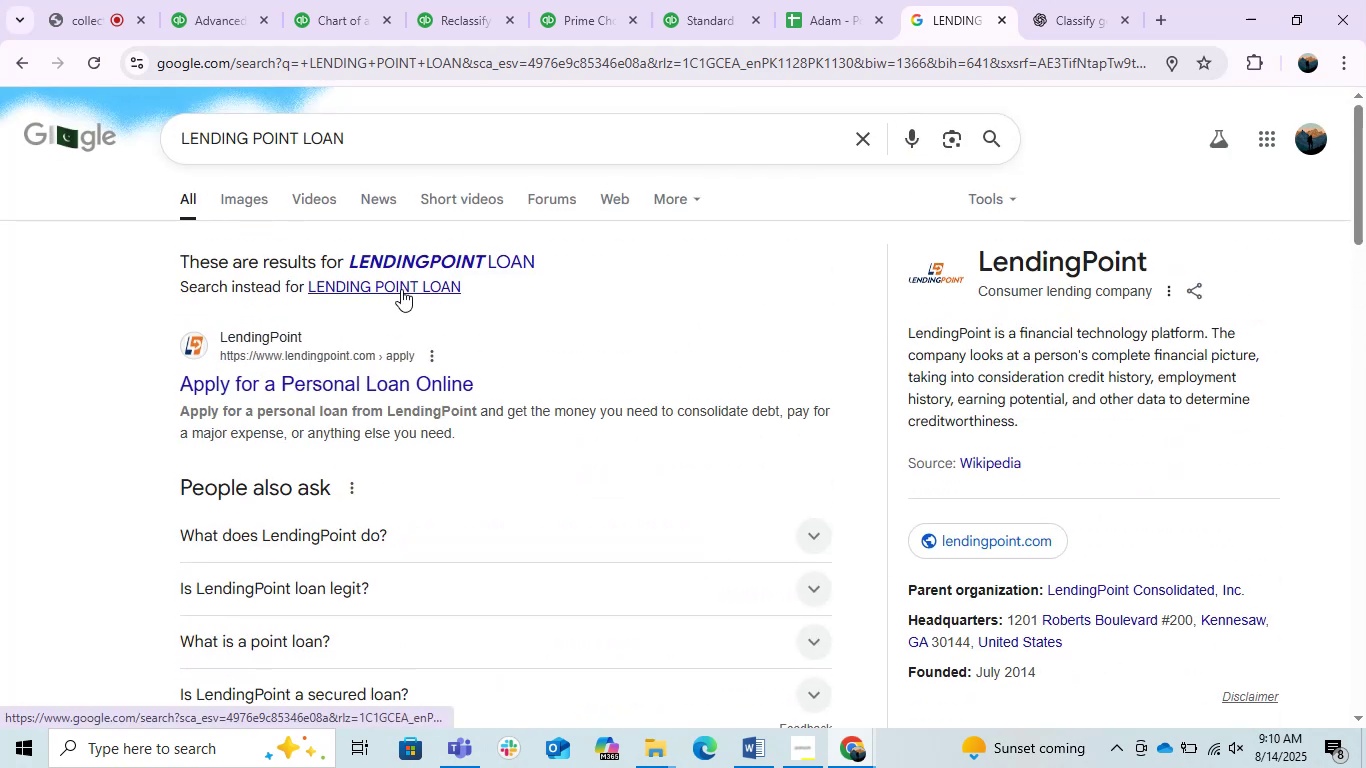 
wait(9.17)
 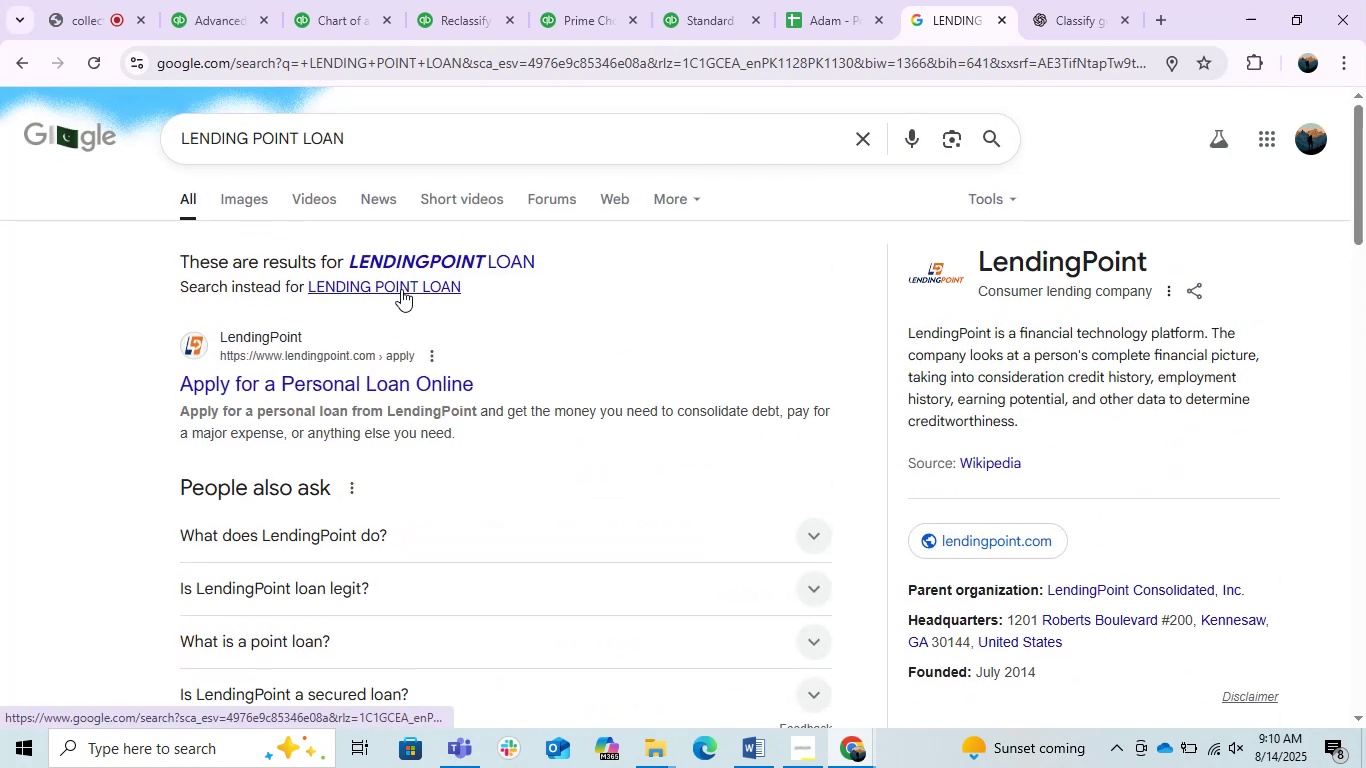 
scroll: coordinate [401, 289], scroll_direction: none, amount: 0.0
 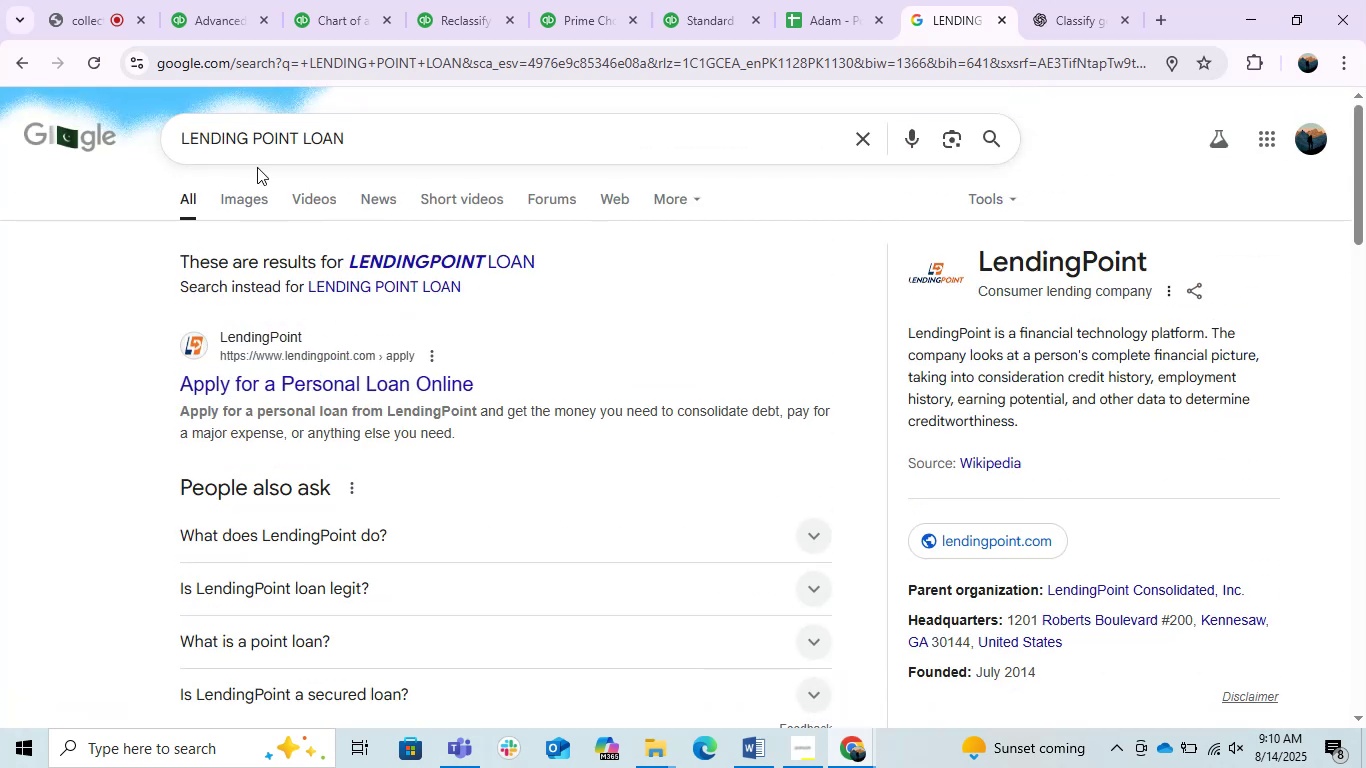 
left_click([246, 212])
 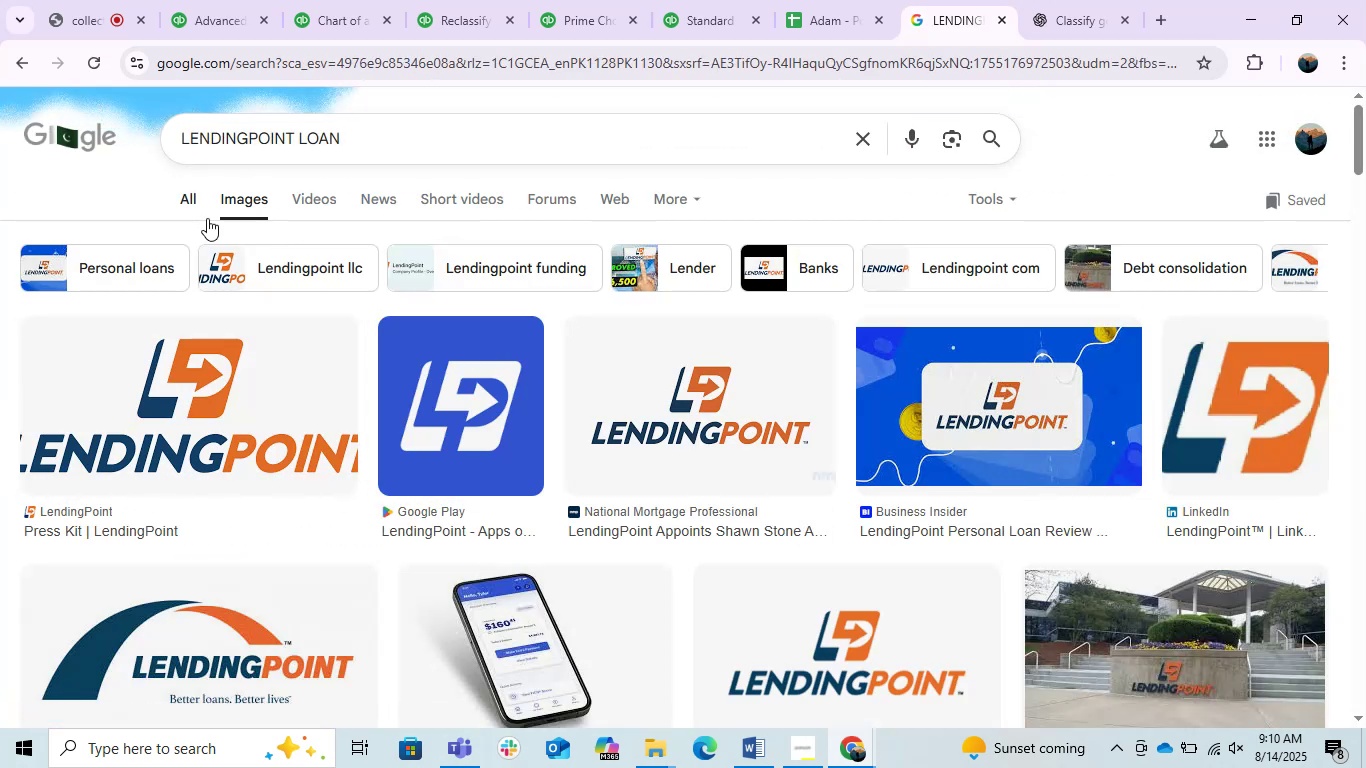 
wait(5.55)
 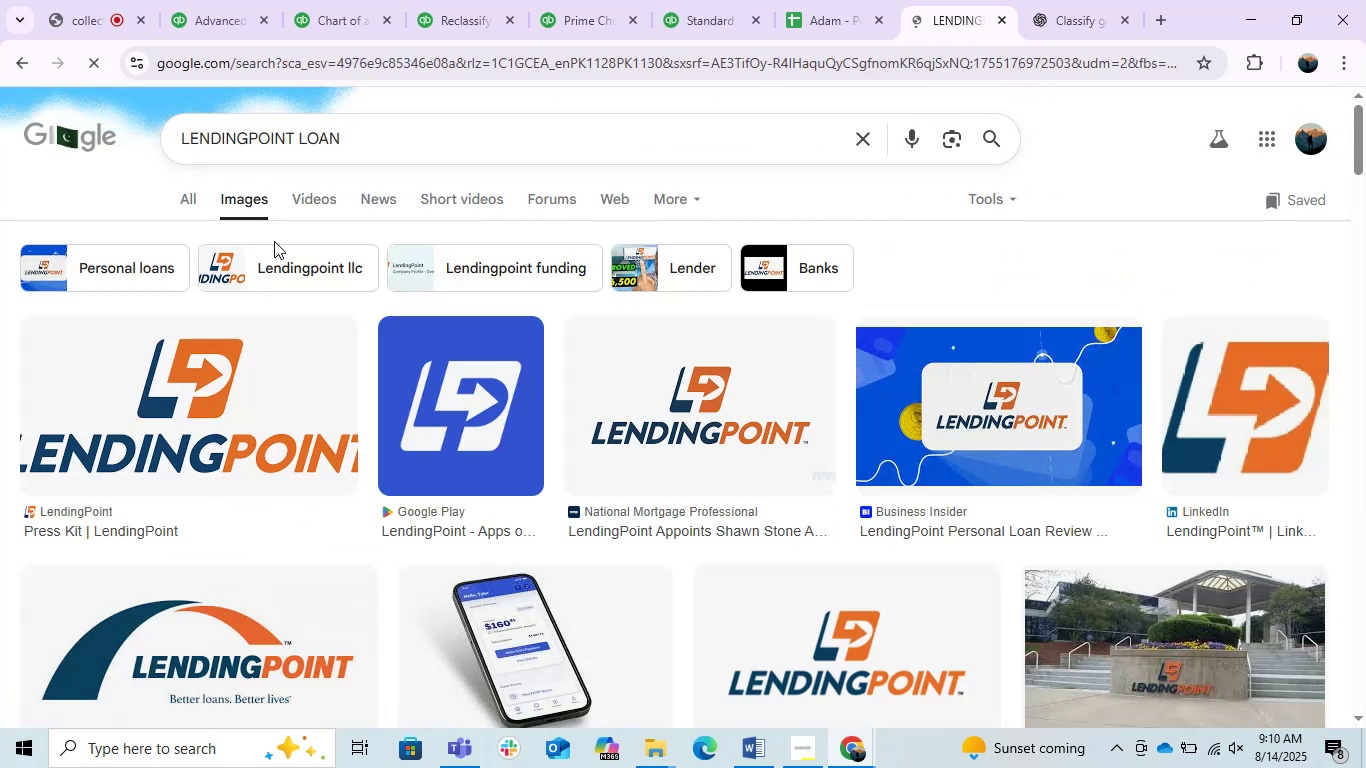 
left_click([196, 203])
 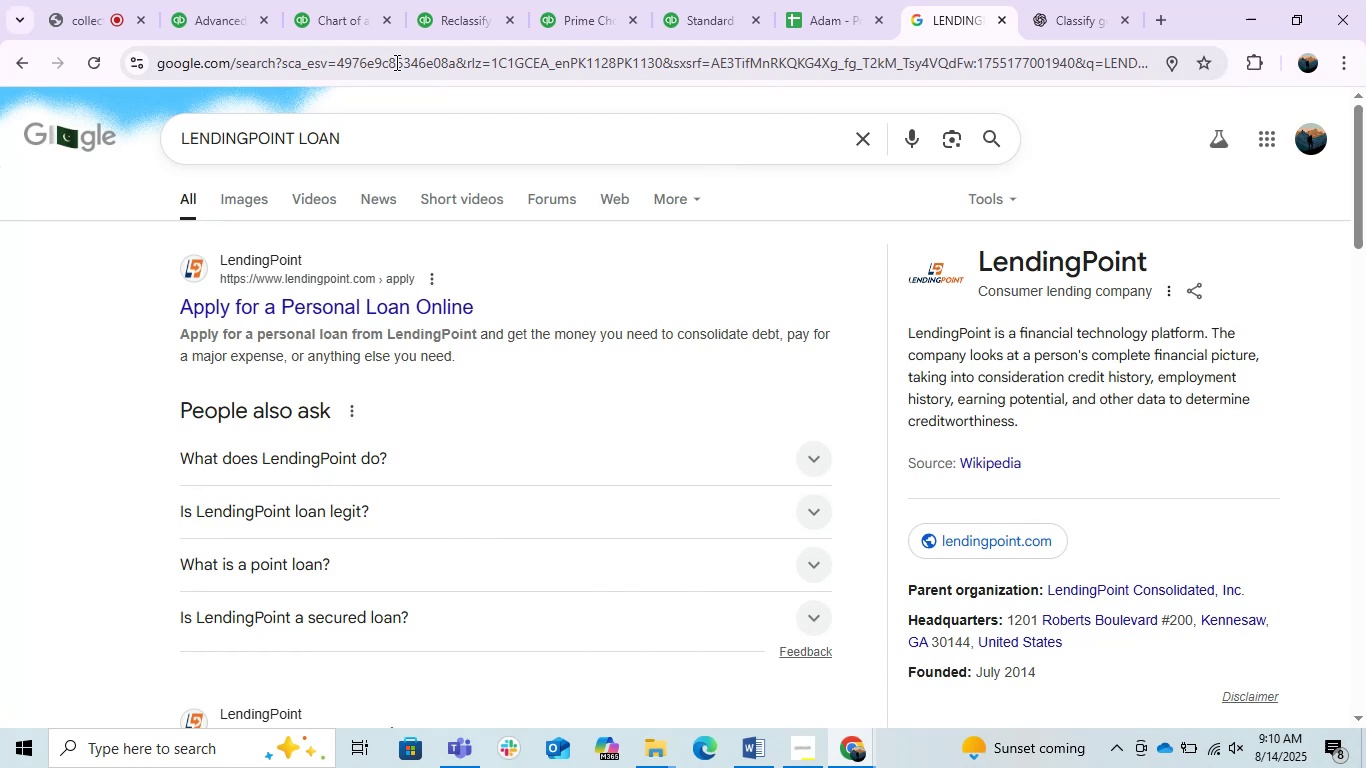 
left_click([237, 16])
 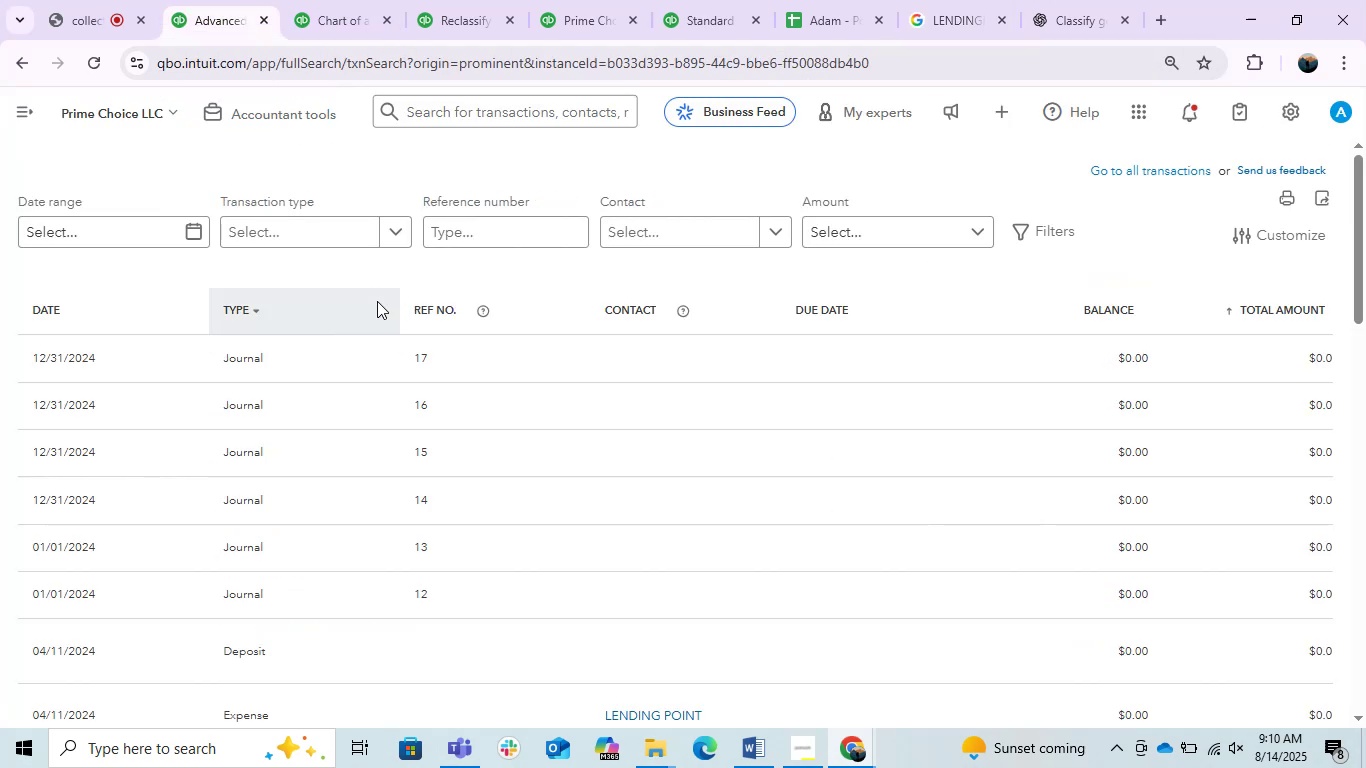 
scroll: coordinate [386, 426], scroll_direction: down, amount: 2.0
 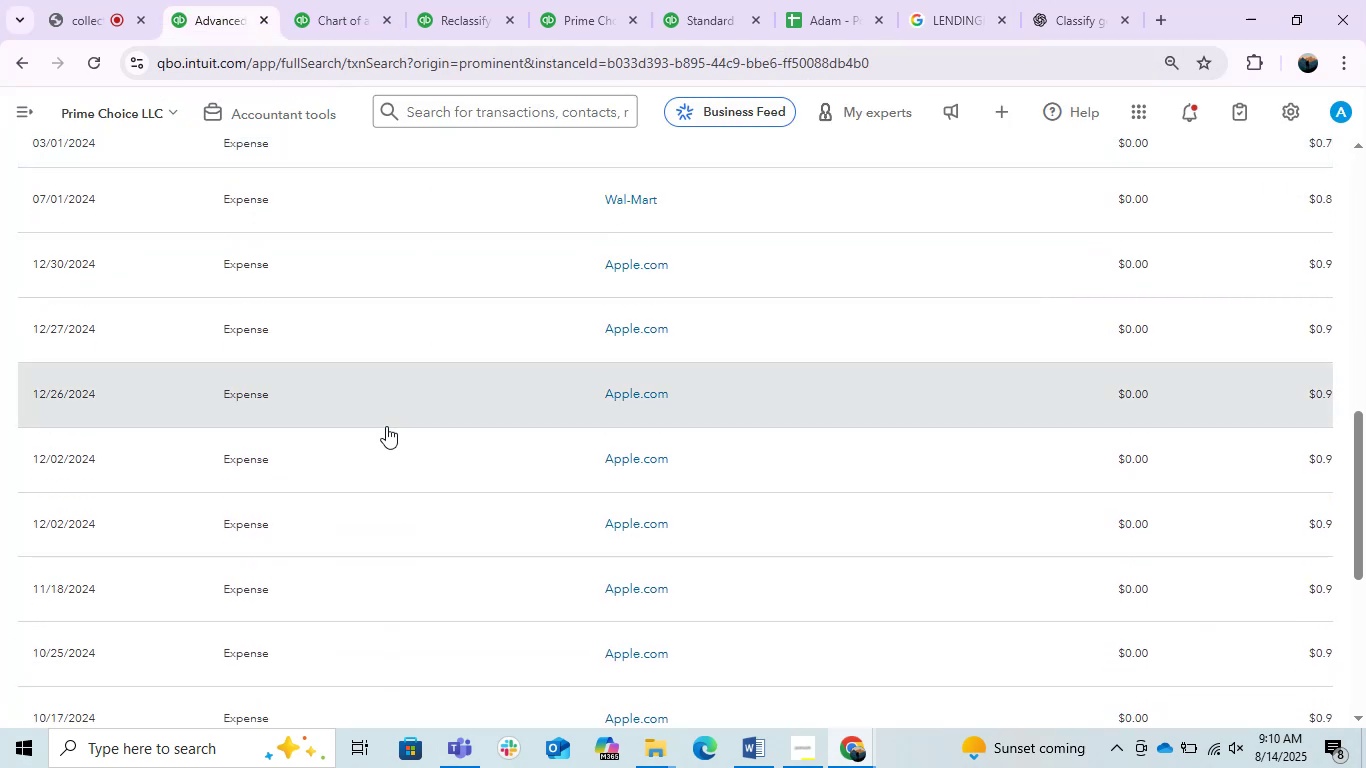 
scroll: coordinate [386, 426], scroll_direction: up, amount: 2.0
 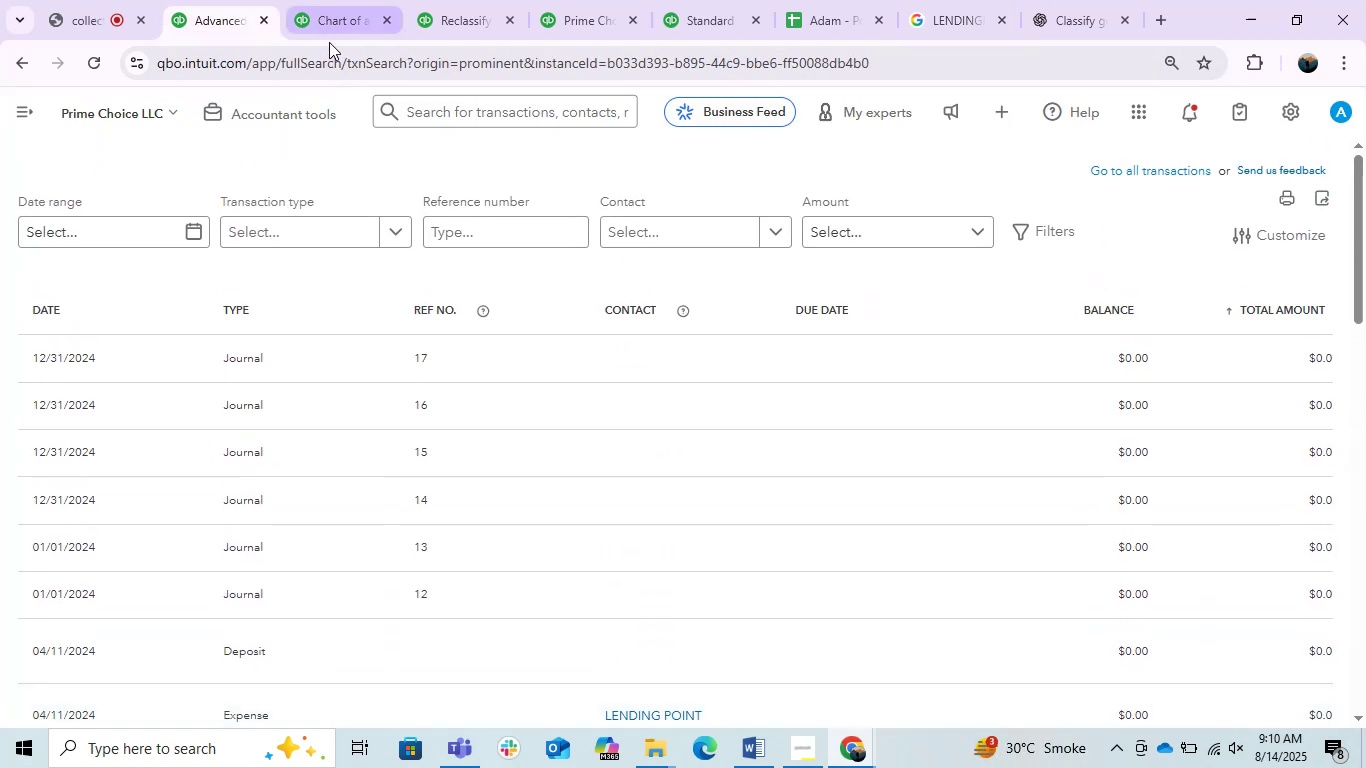 
left_click([340, 28])
 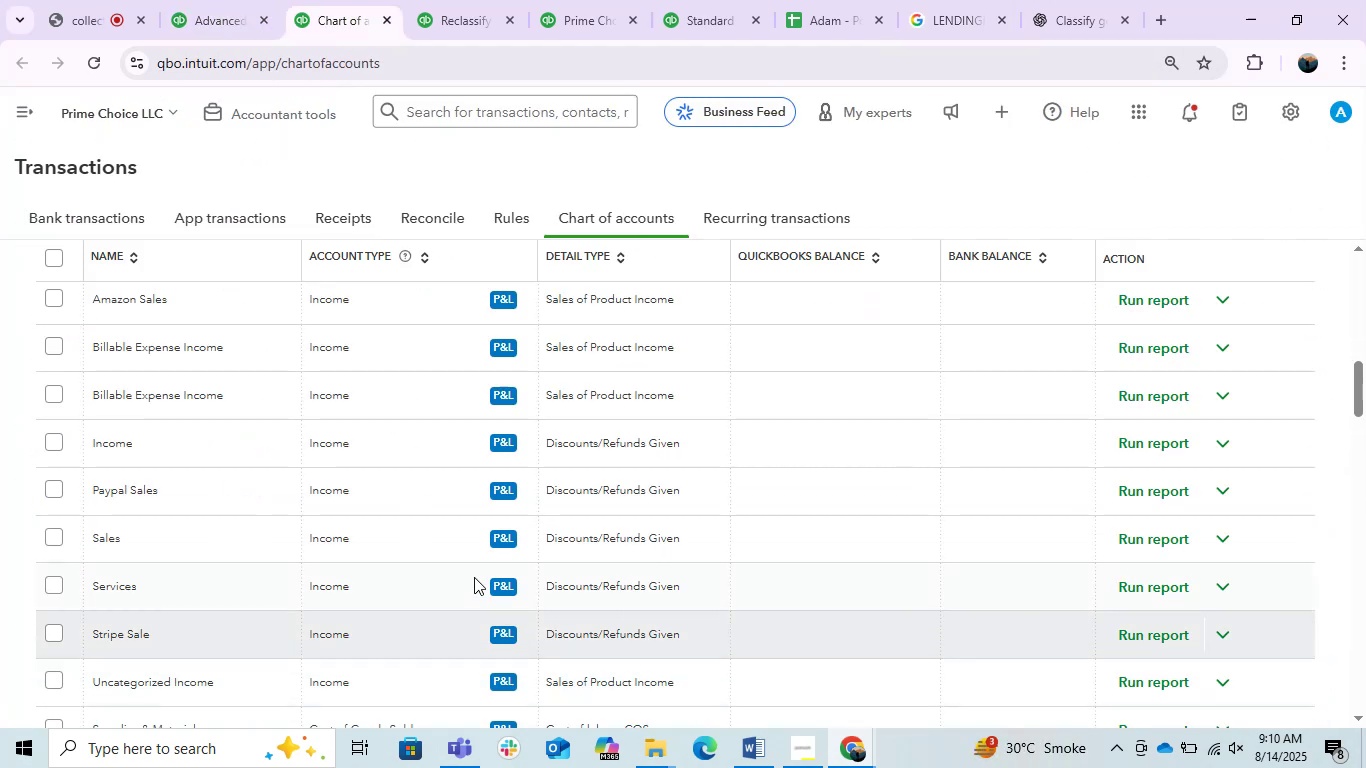 
scroll: coordinate [457, 553], scroll_direction: up, amount: 2.0
 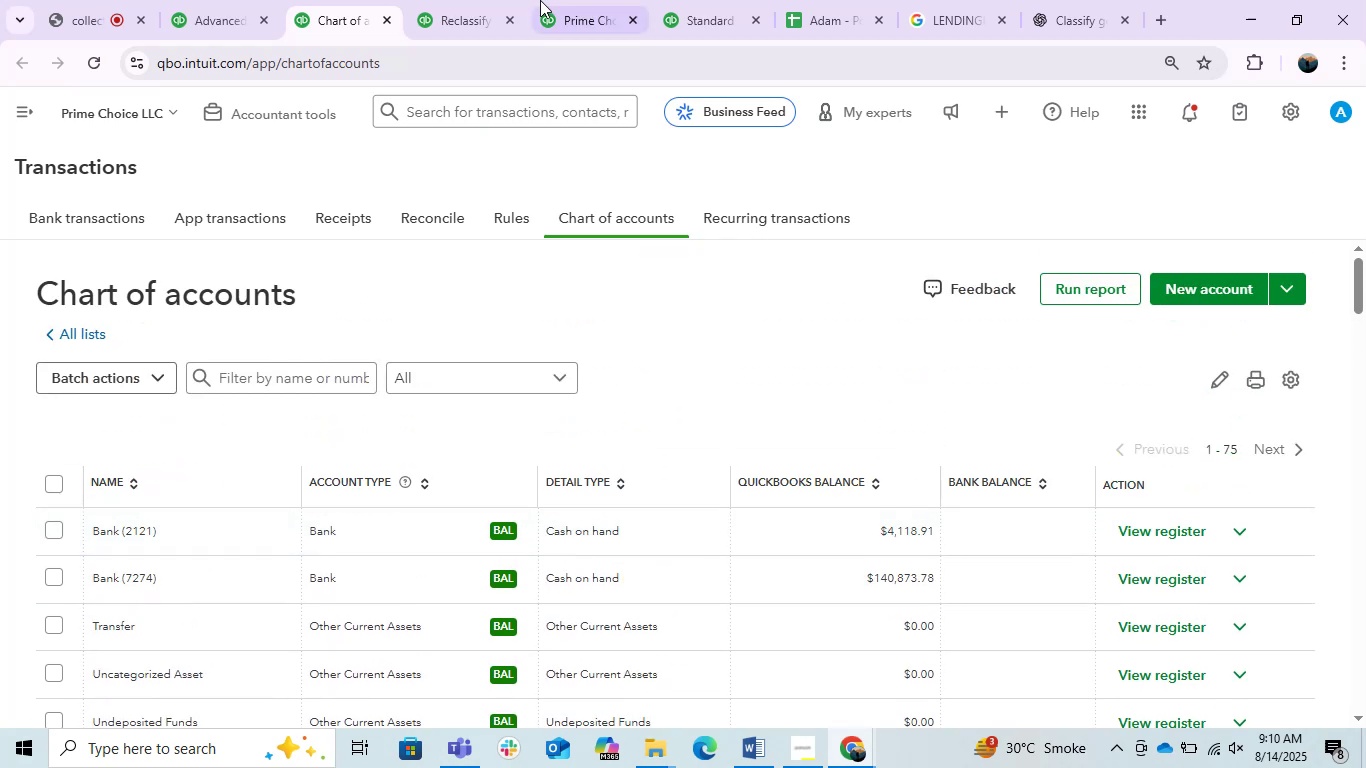 
left_click([475, 7])
 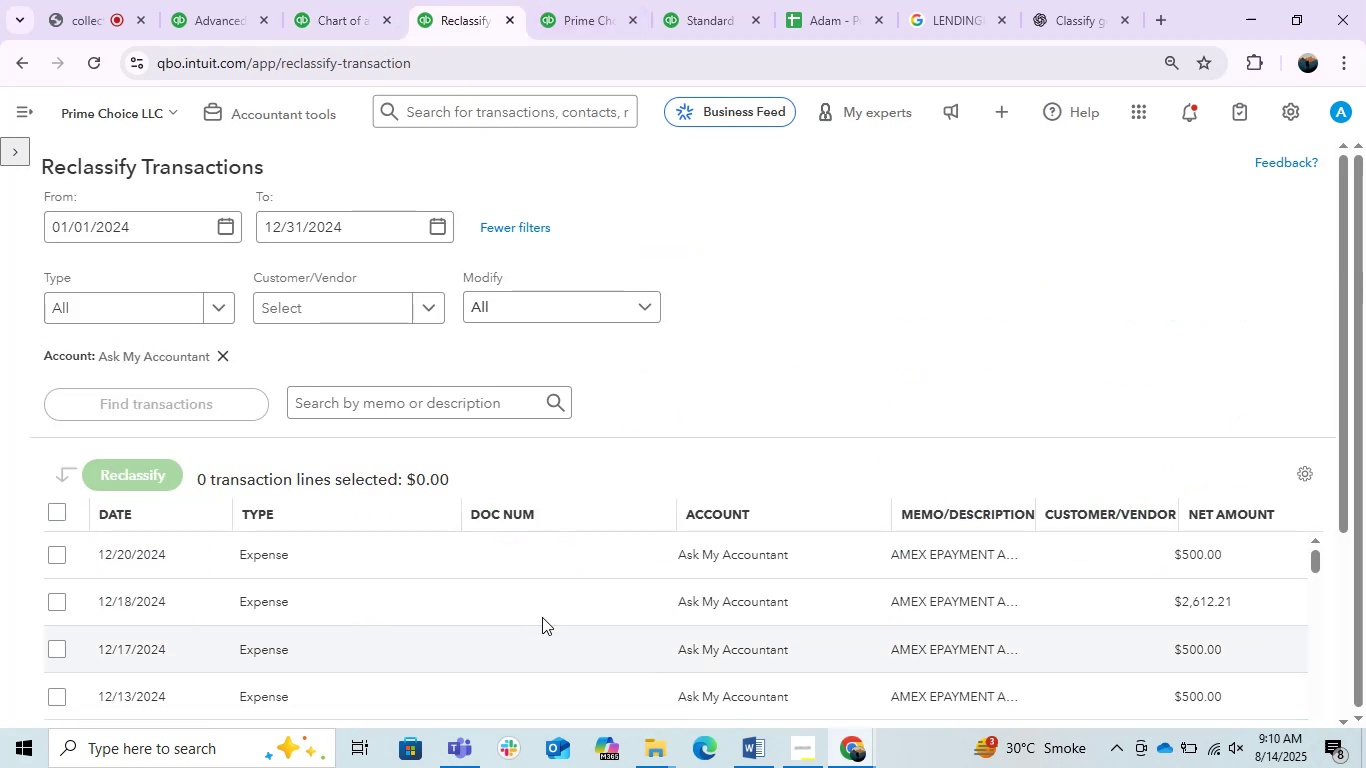 
scroll: coordinate [548, 611], scroll_direction: down, amount: 1.0
 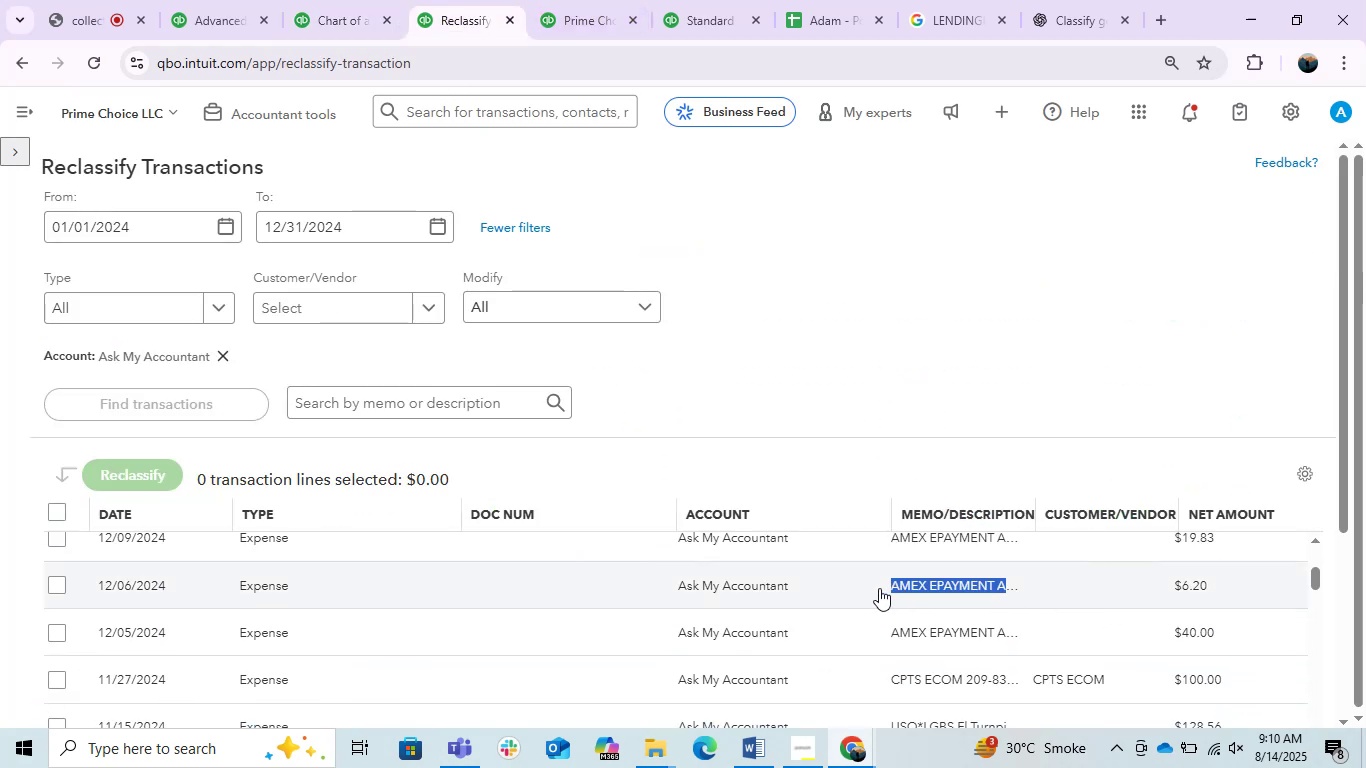 
key(Control+C)
 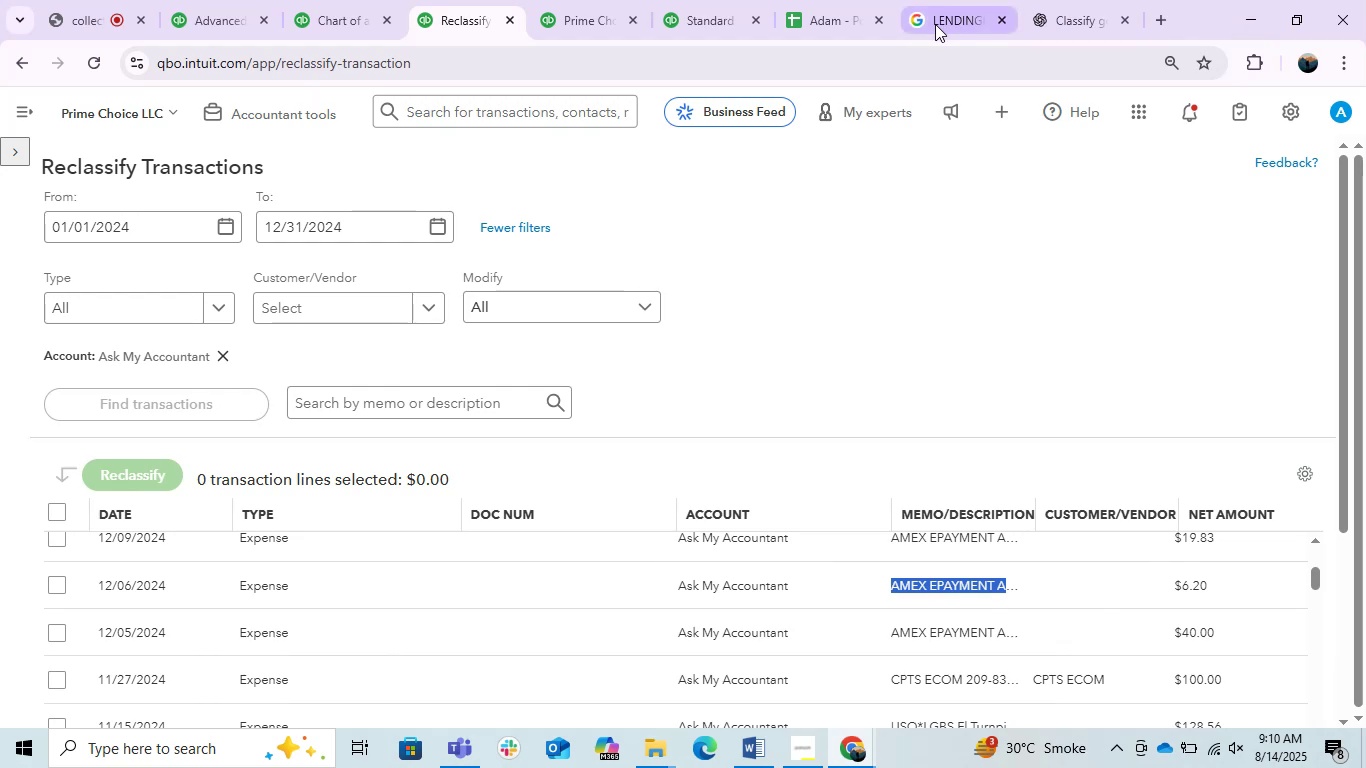 
left_click([940, 20])
 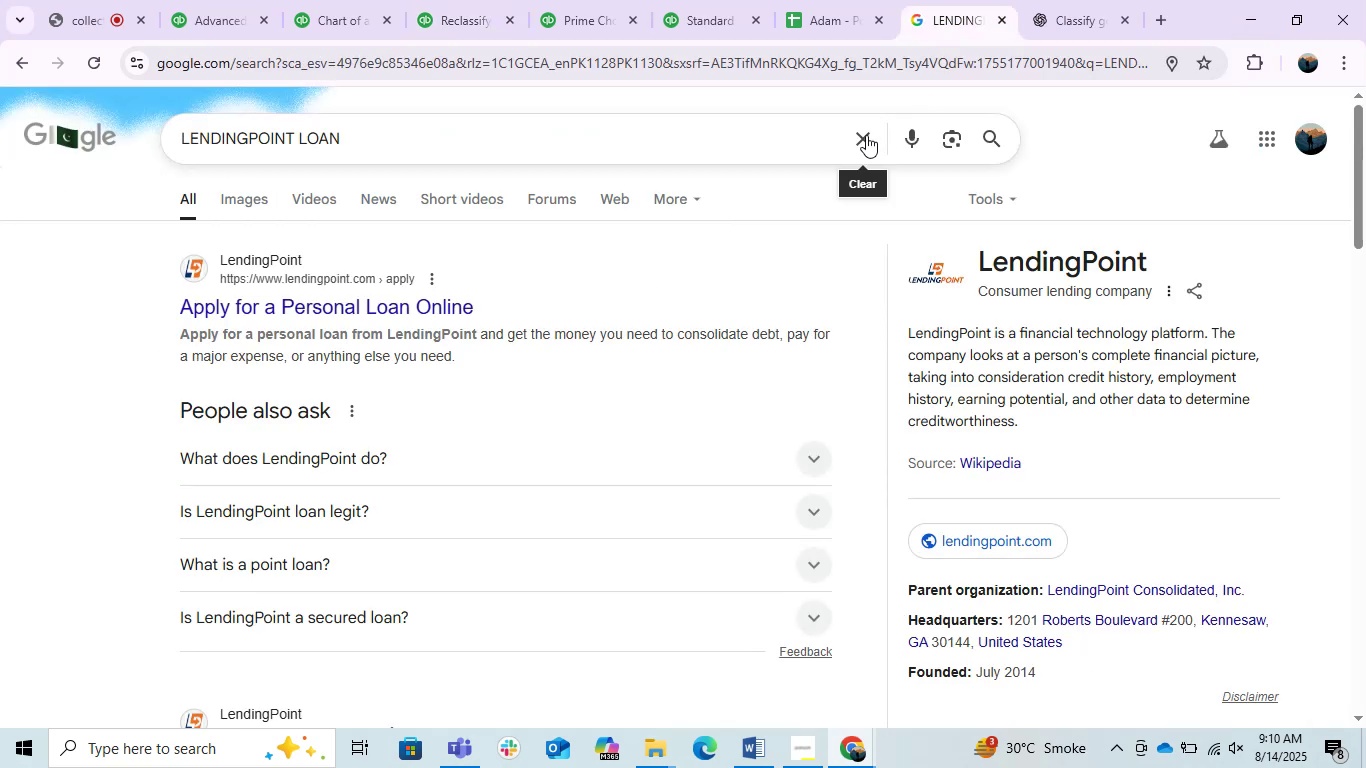 
double_click([799, 141])
 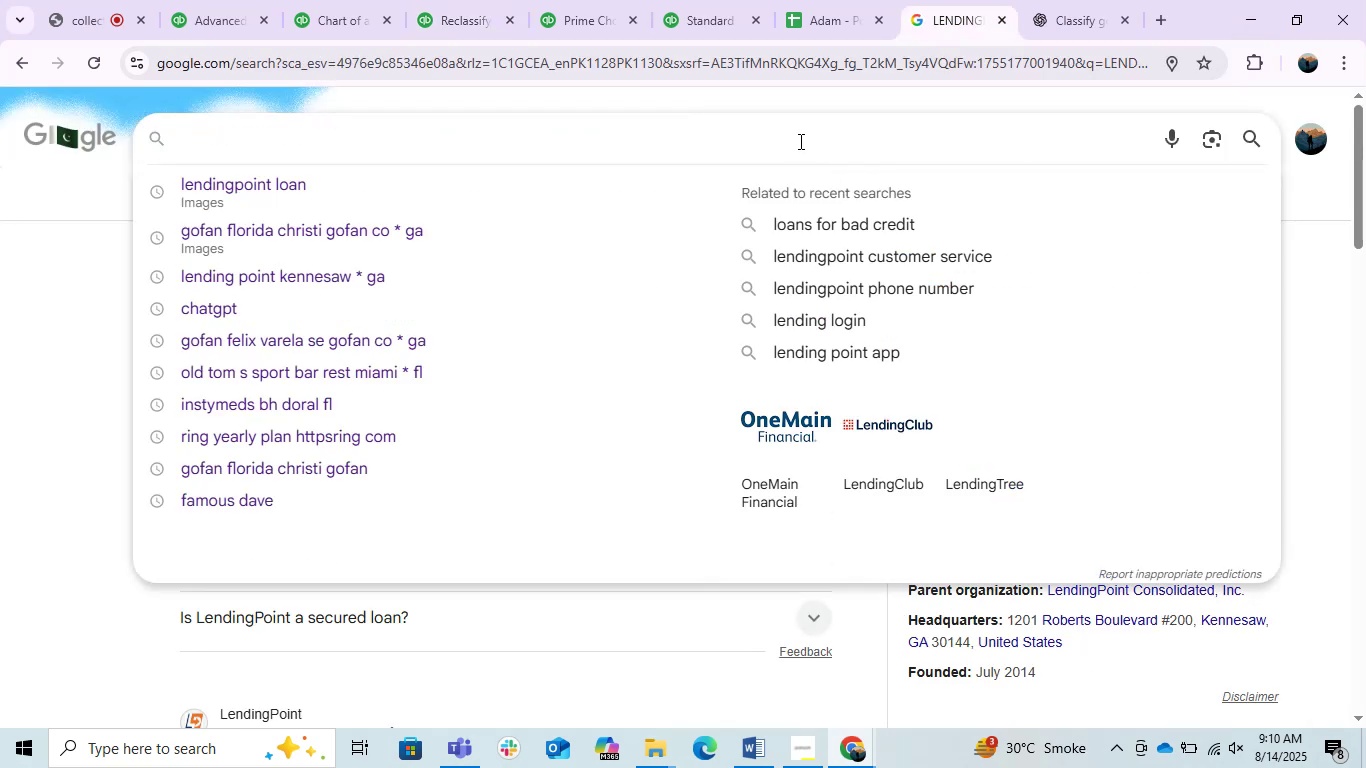 
key(Control+V)
 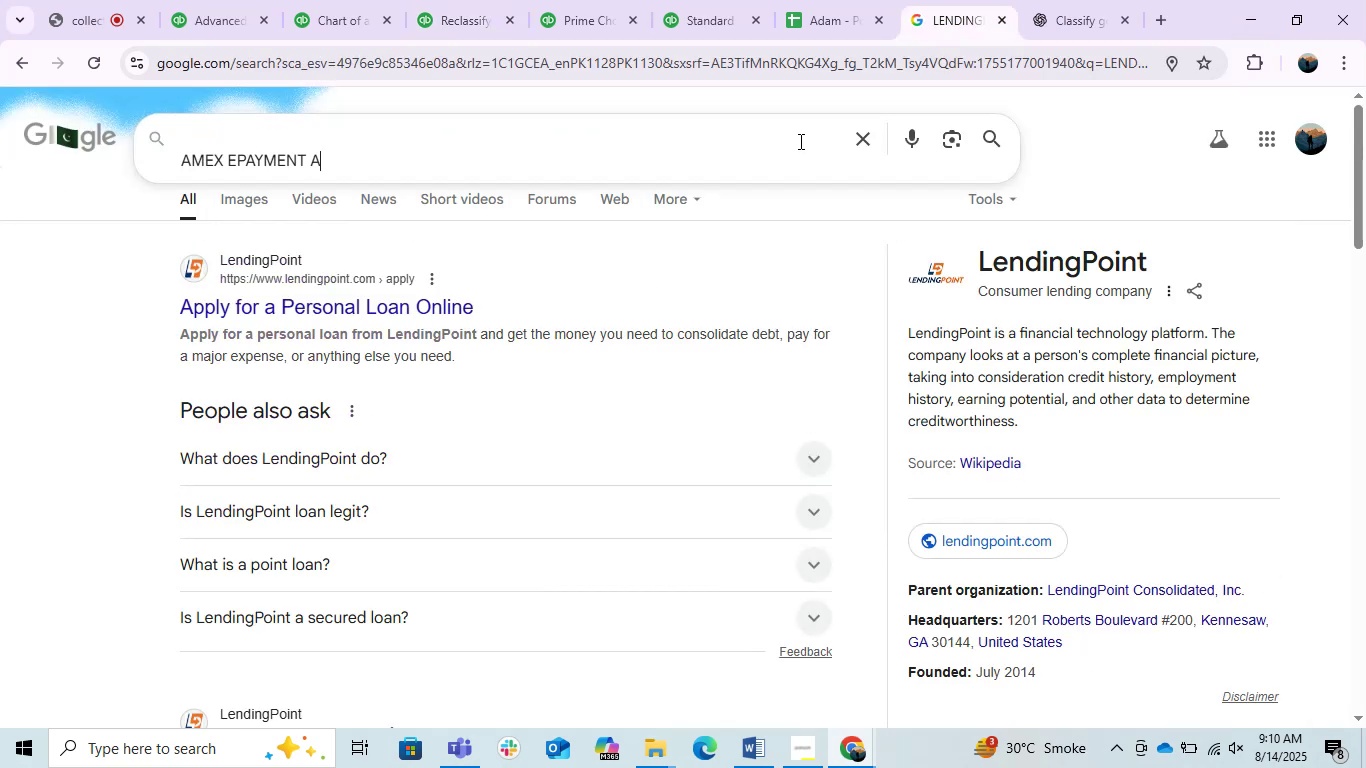 
key(NumpadEnter)
 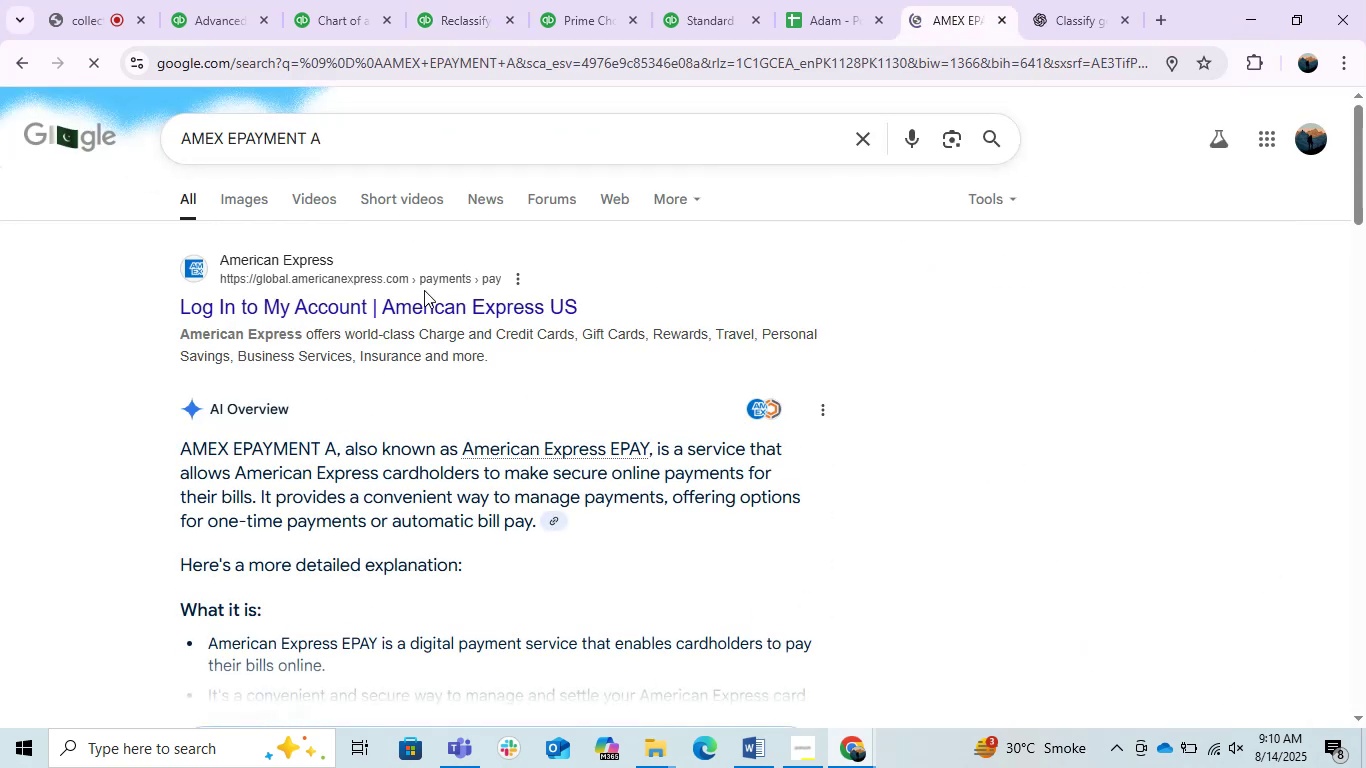 
left_click([222, 14])
 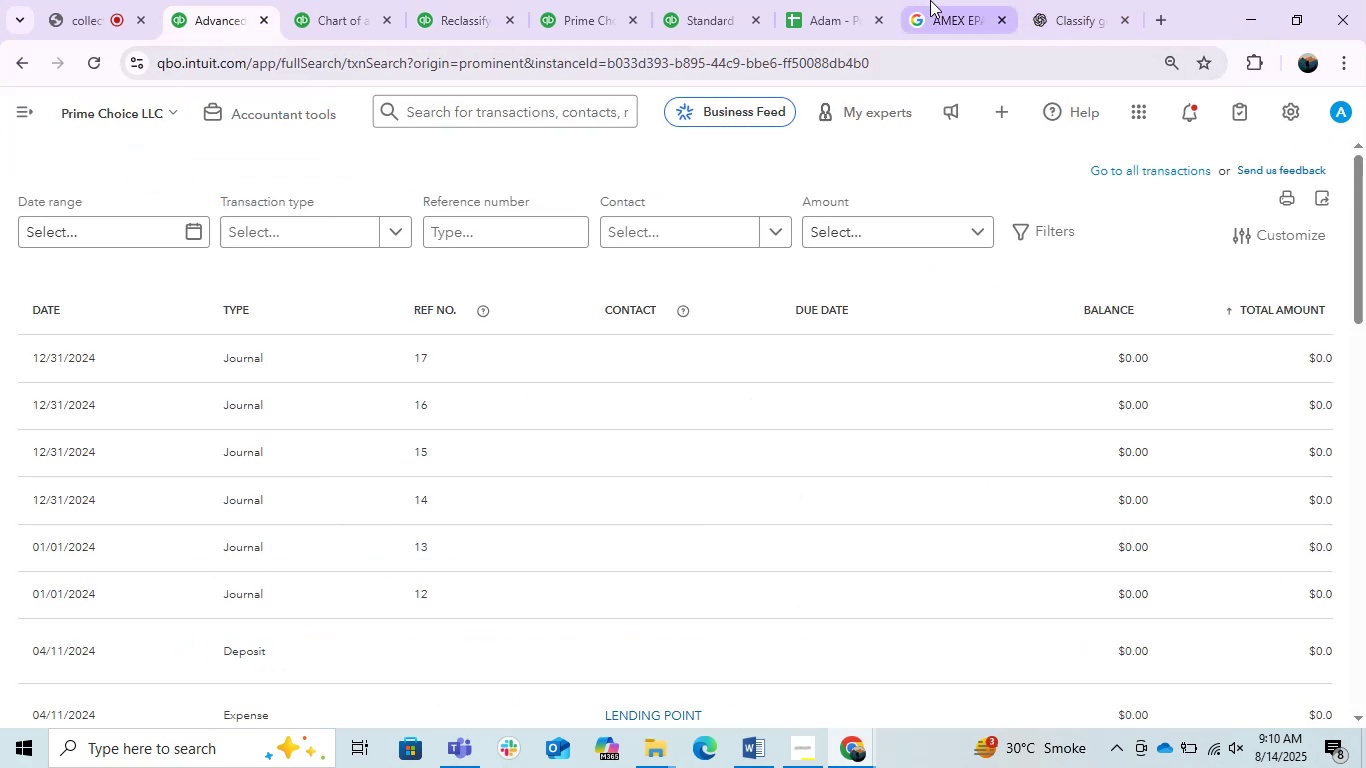 
left_click([949, 1])
 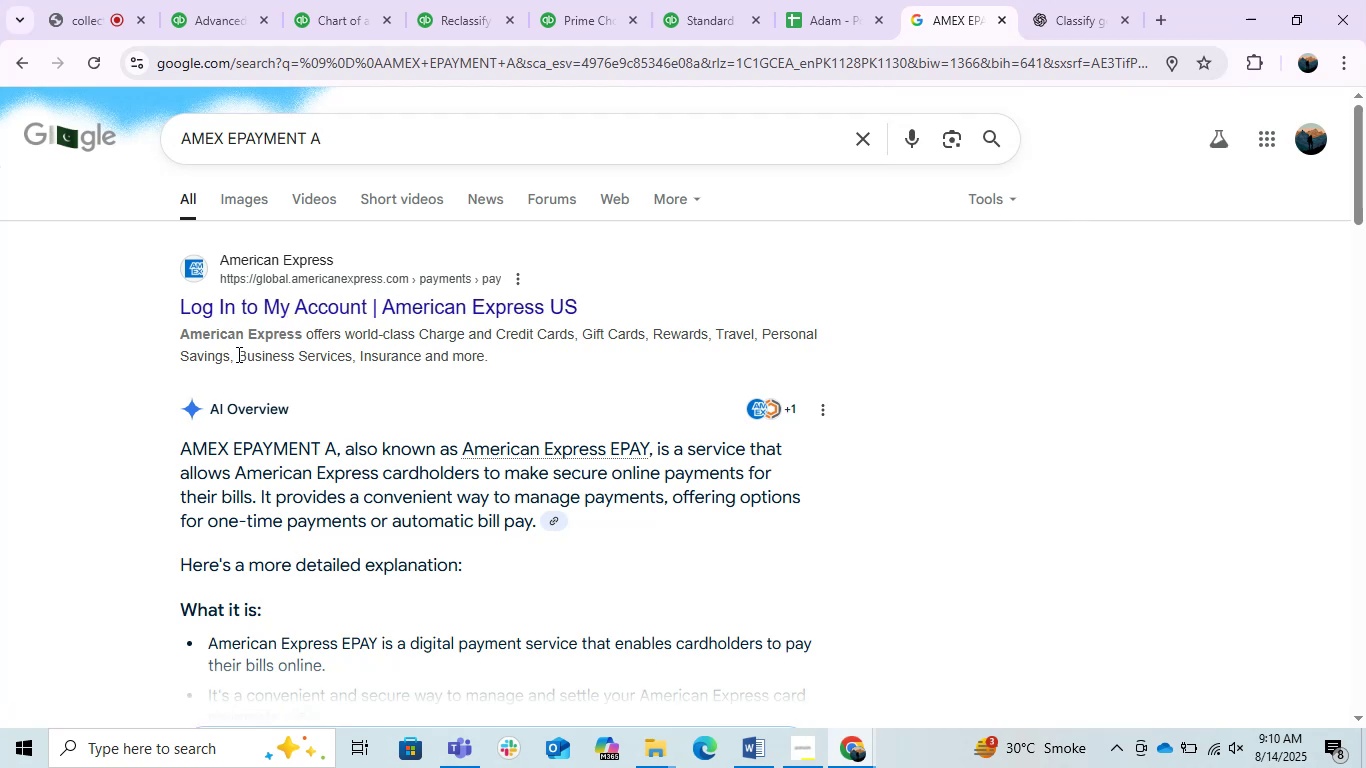 
scroll: coordinate [237, 354], scroll_direction: down, amount: 1.0
 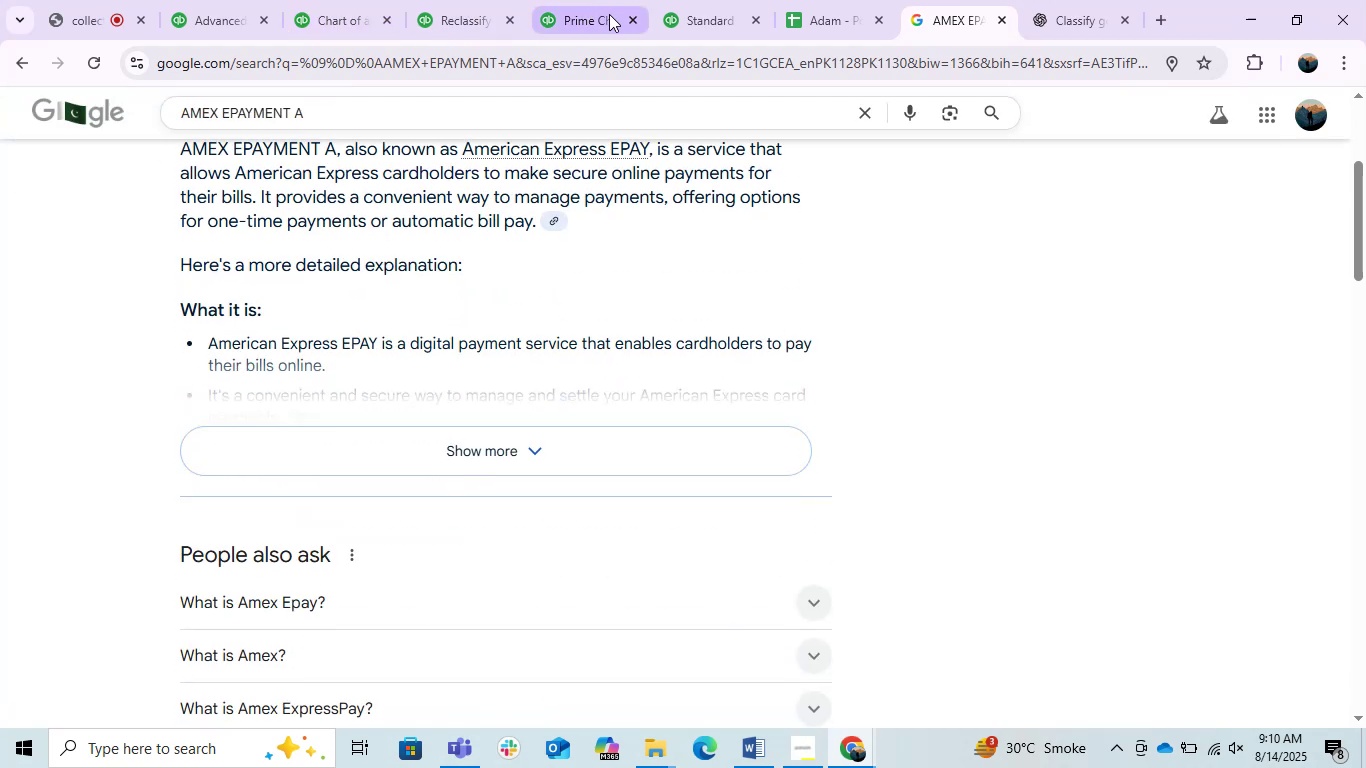 
left_click([588, 27])
 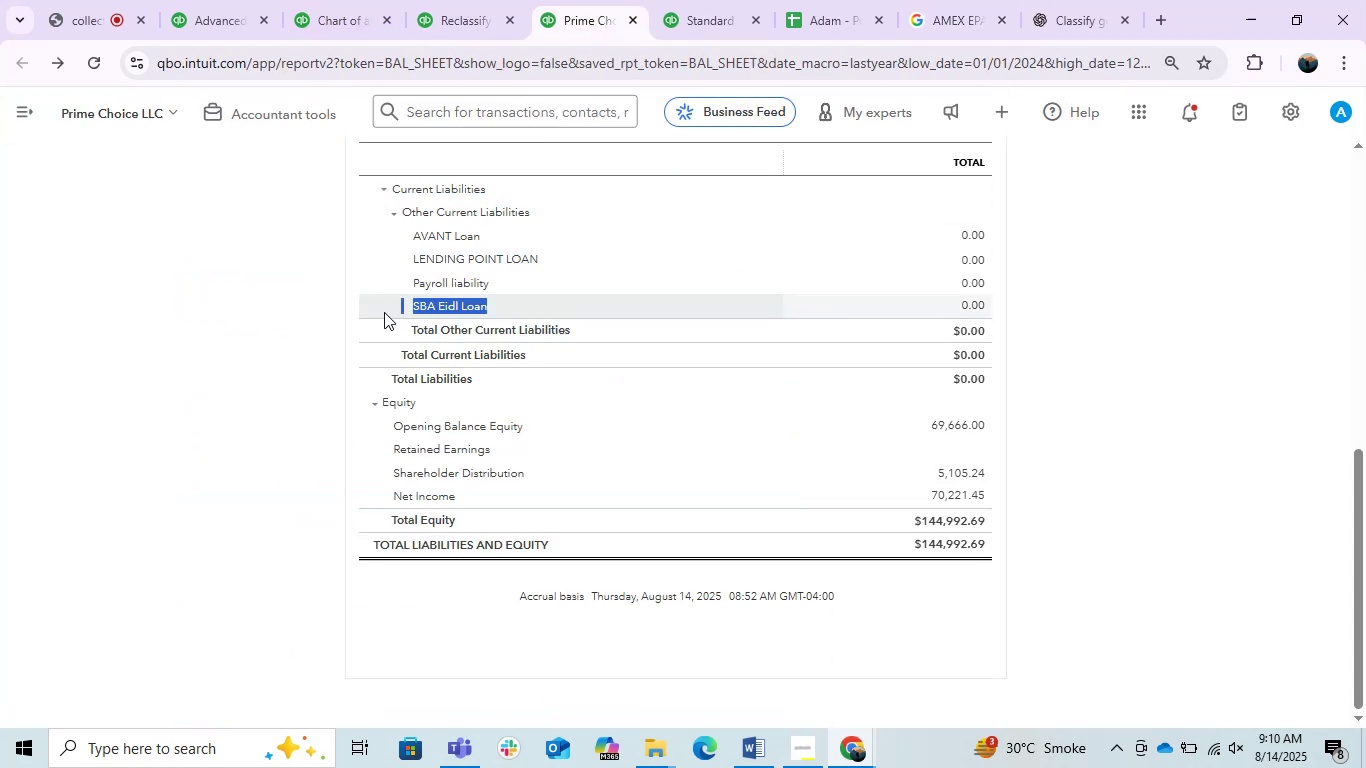 
key(Control+C)
 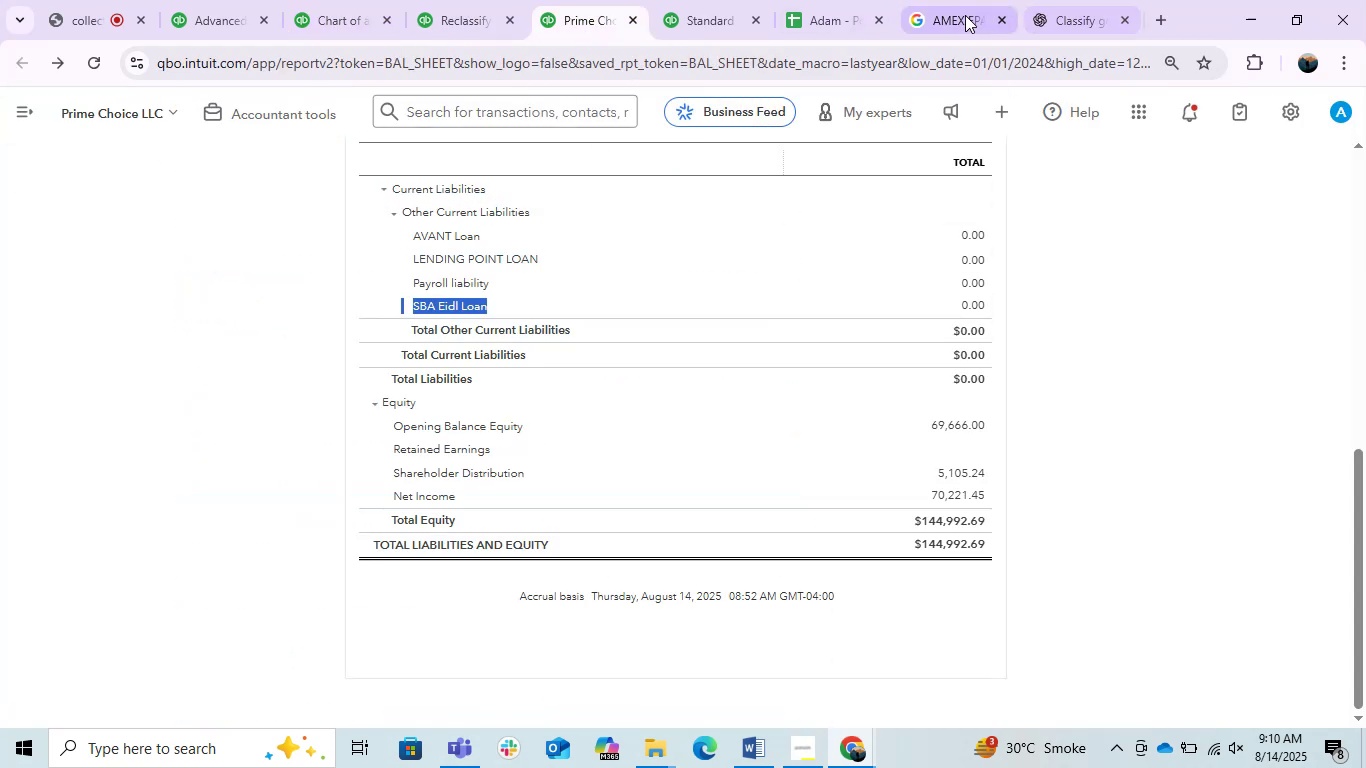 
left_click([950, 15])
 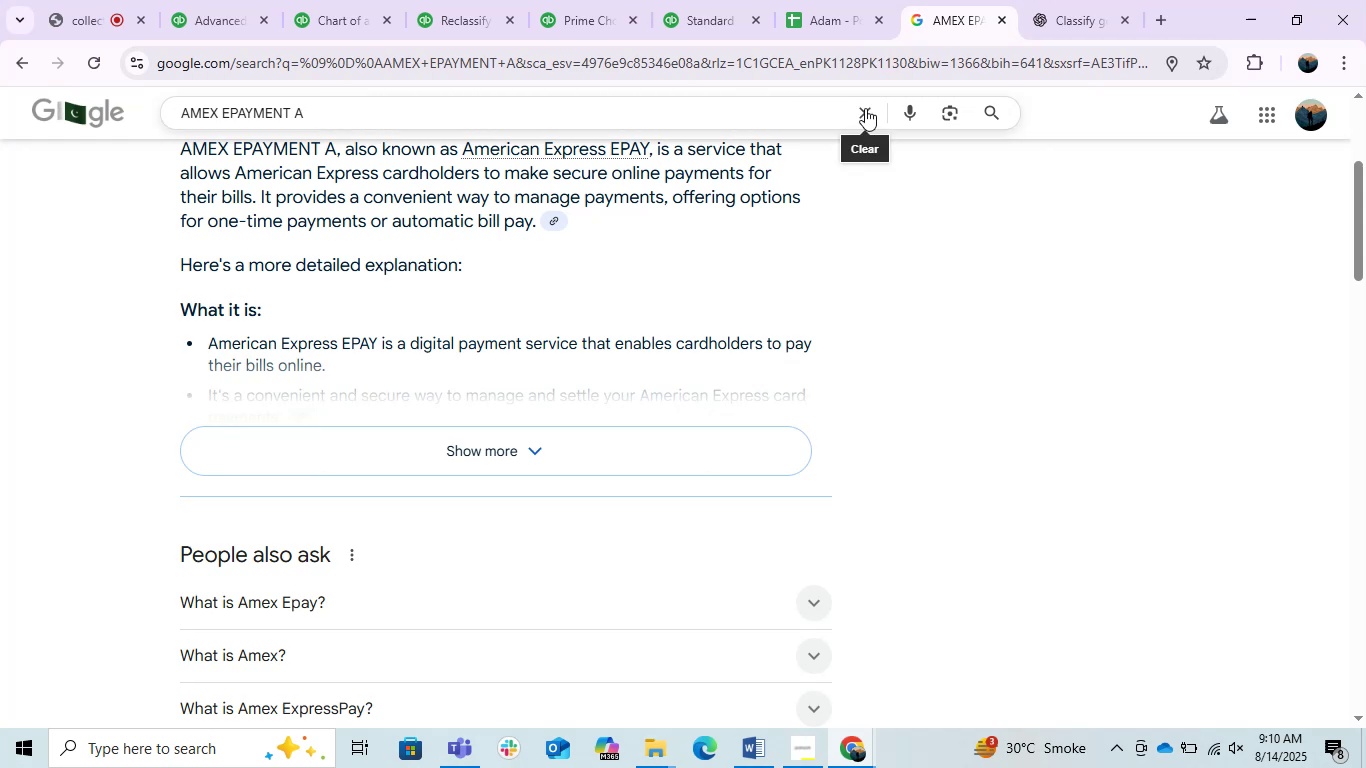 
left_click([865, 108])
 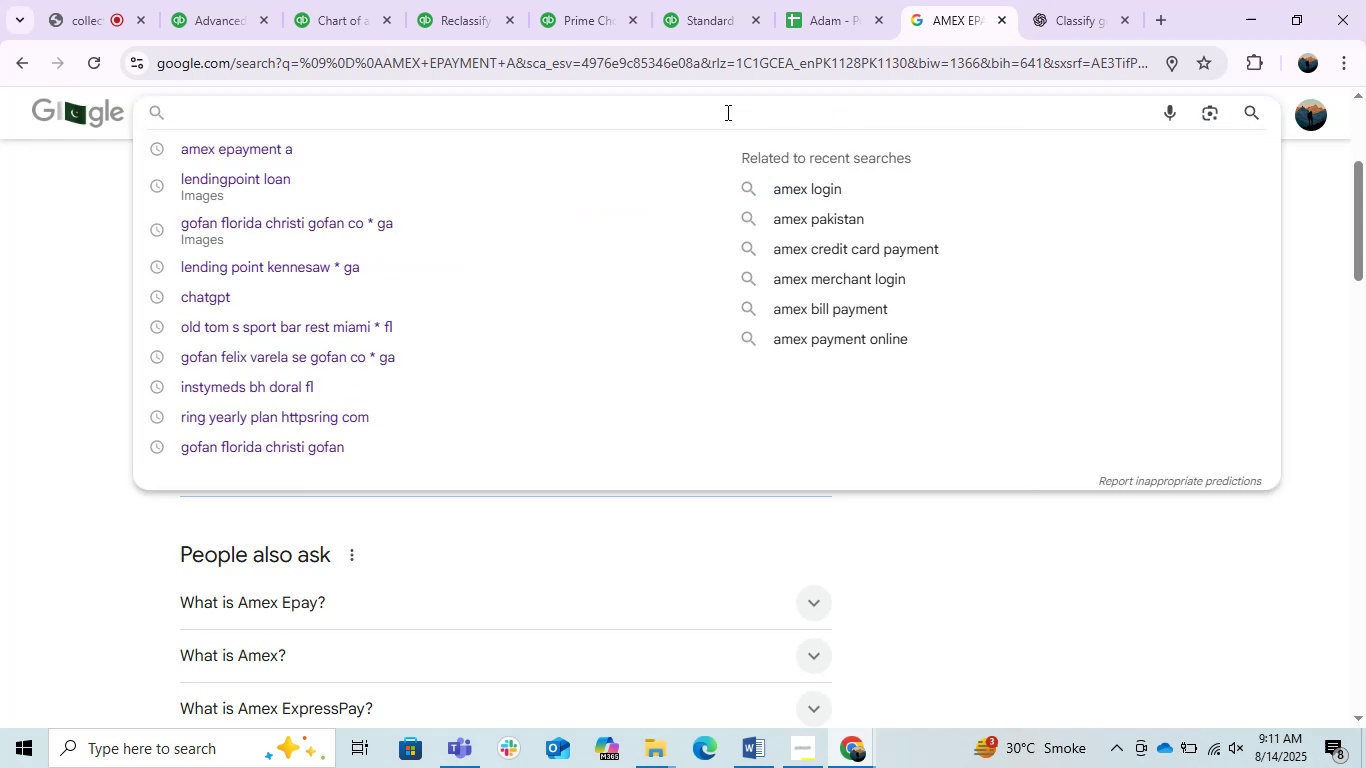 
left_click([726, 112])
 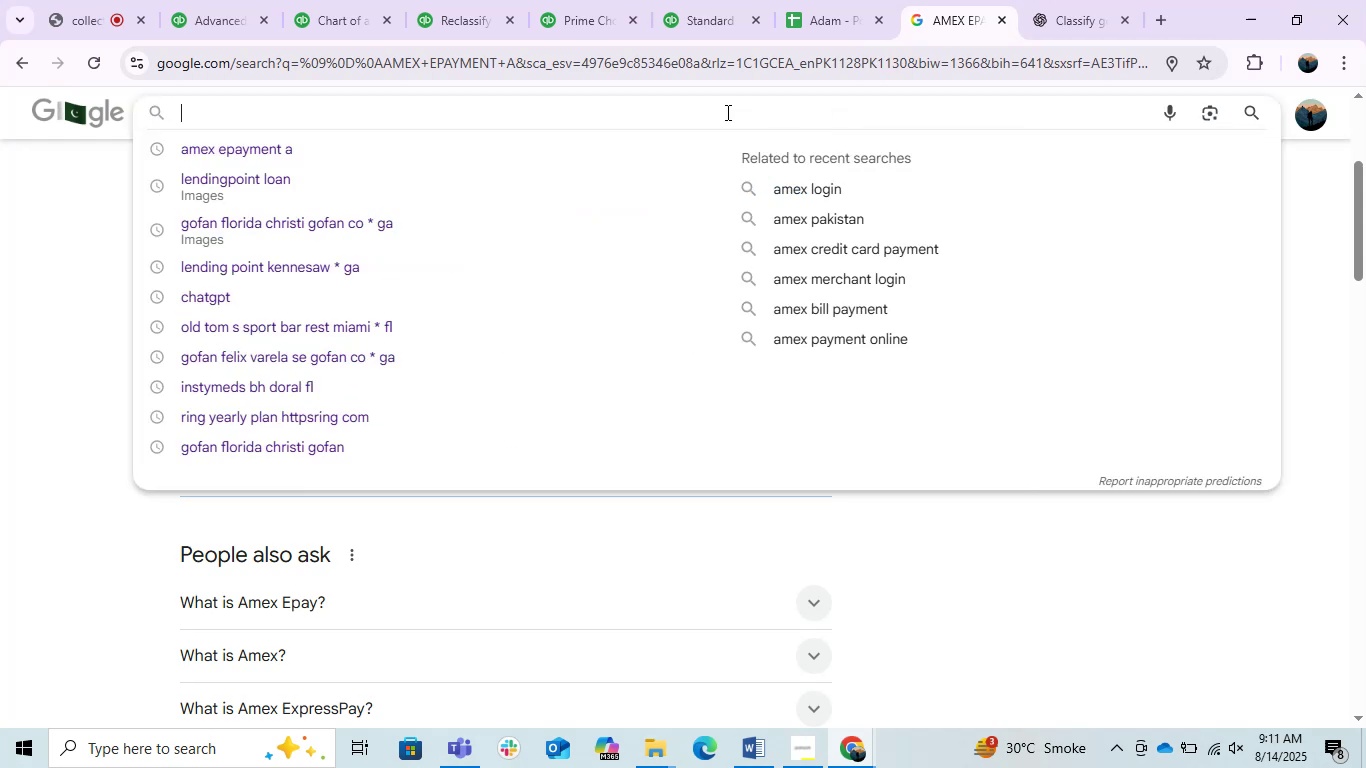 
key(Control+V)
 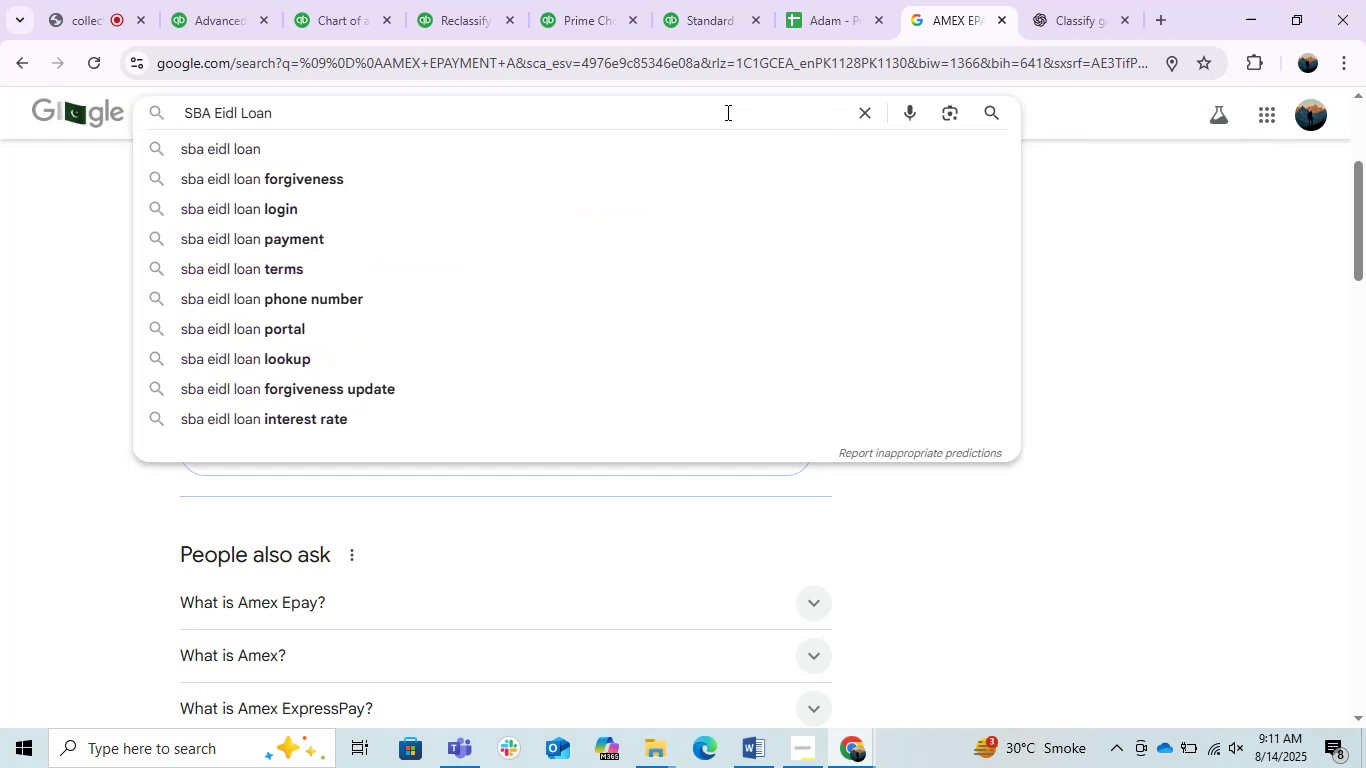 
key(NumpadEnter)
 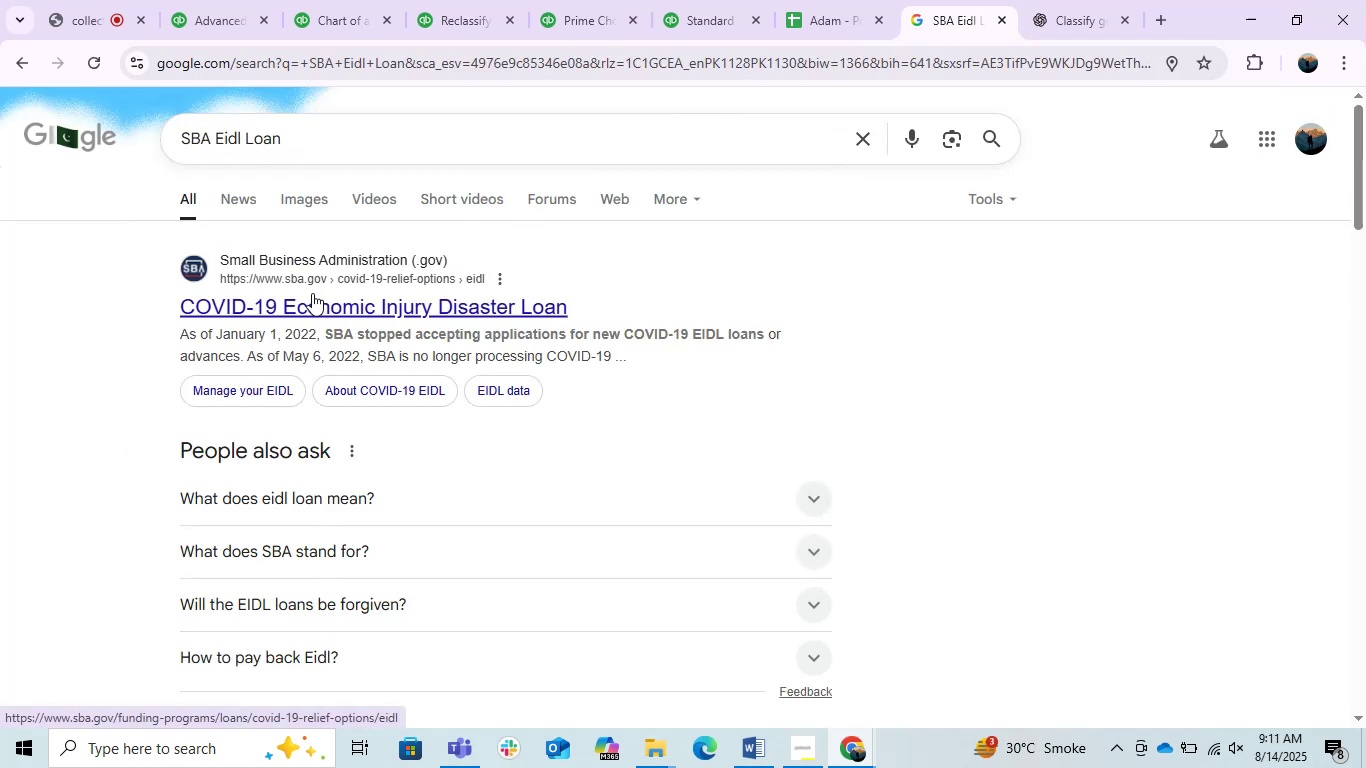 
wait(5.14)
 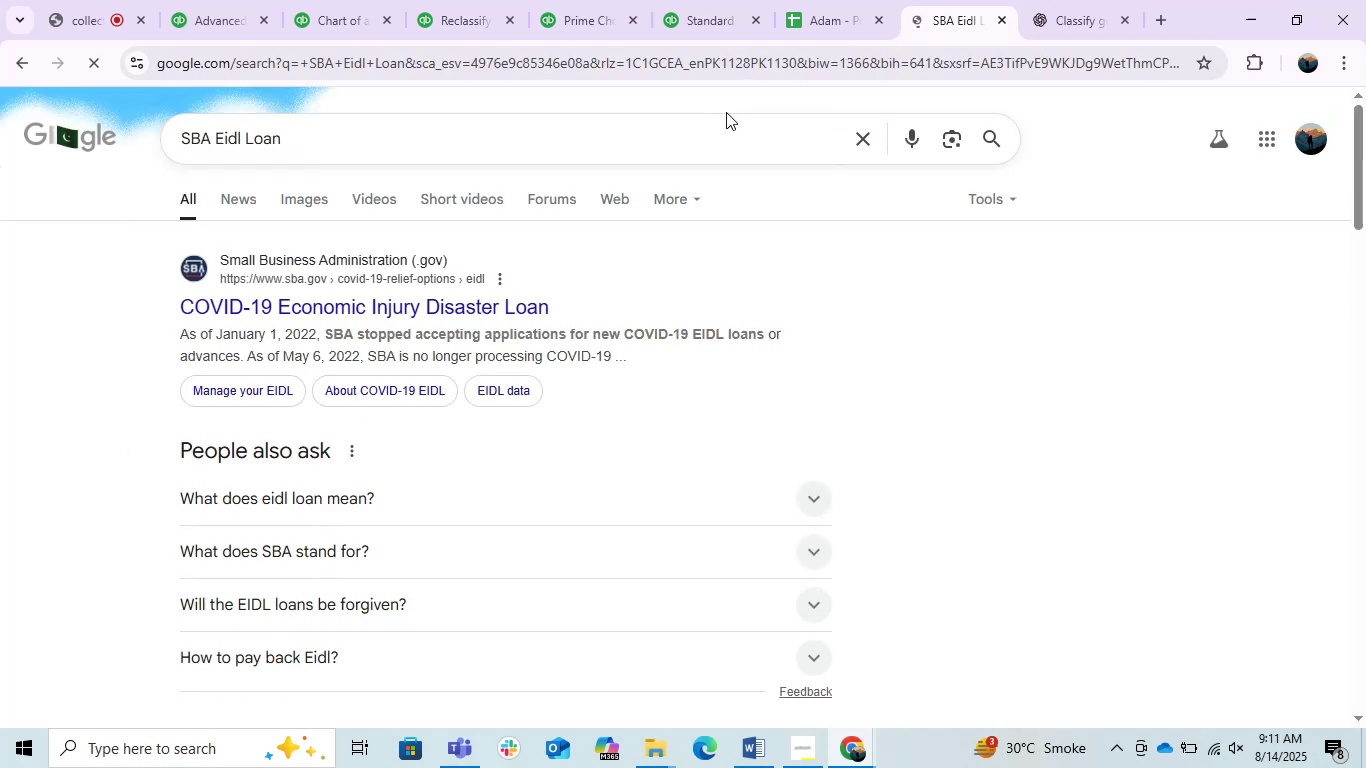 
left_click([1060, 15])
 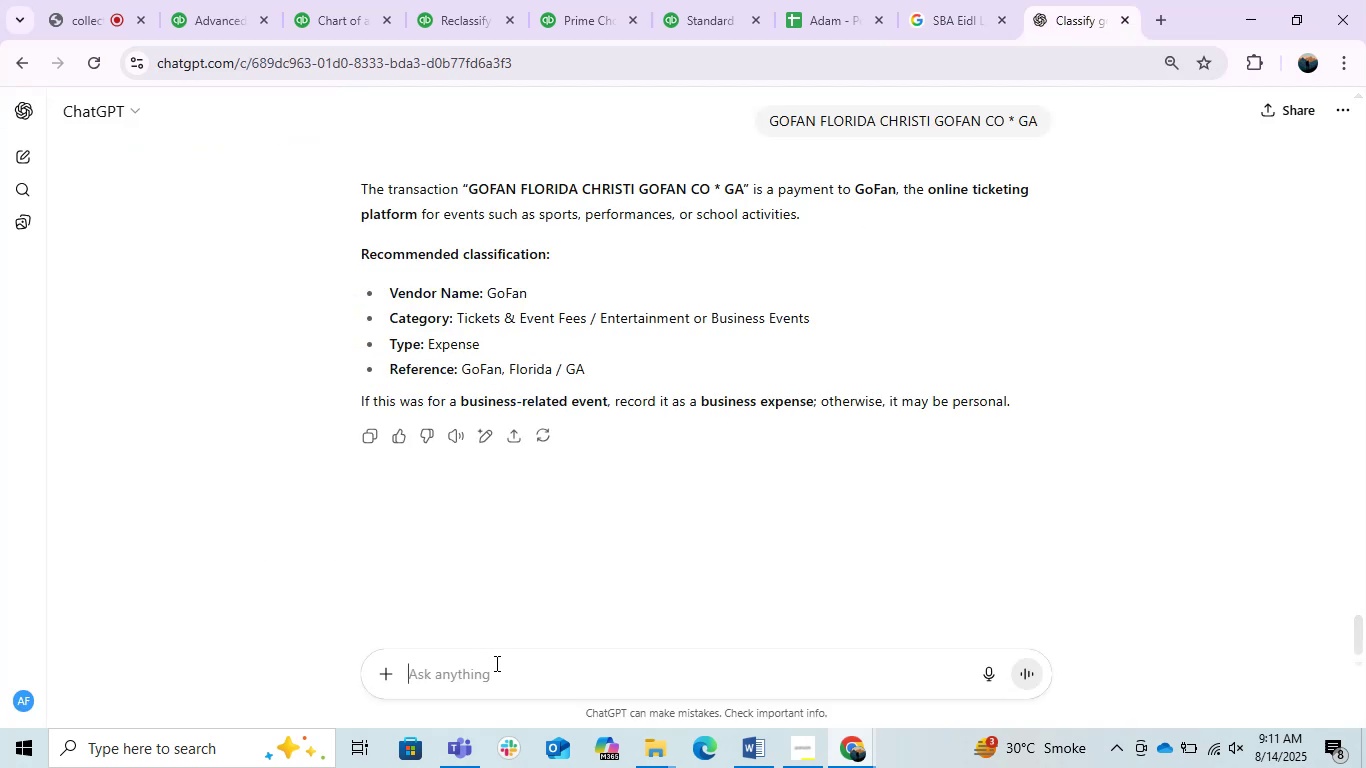 
left_click([497, 671])
 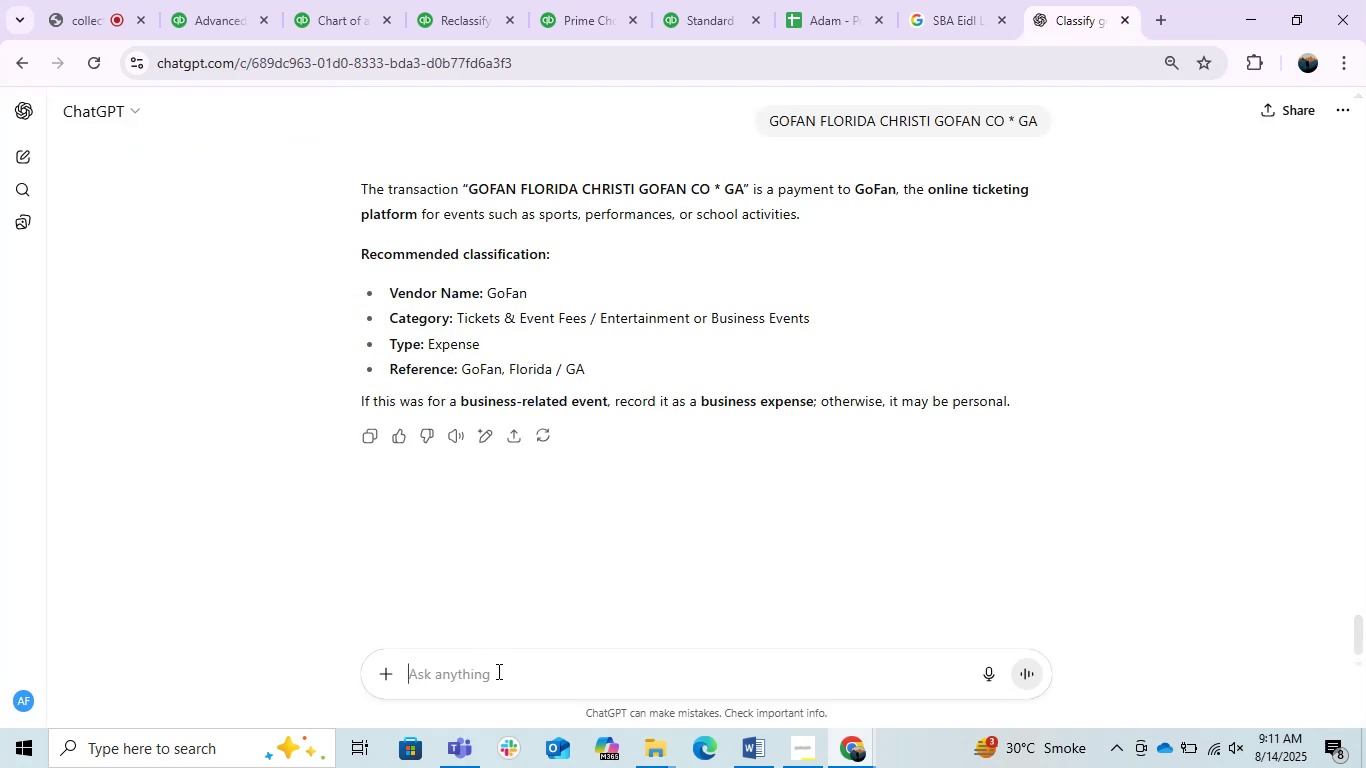 
key(Control+V)
 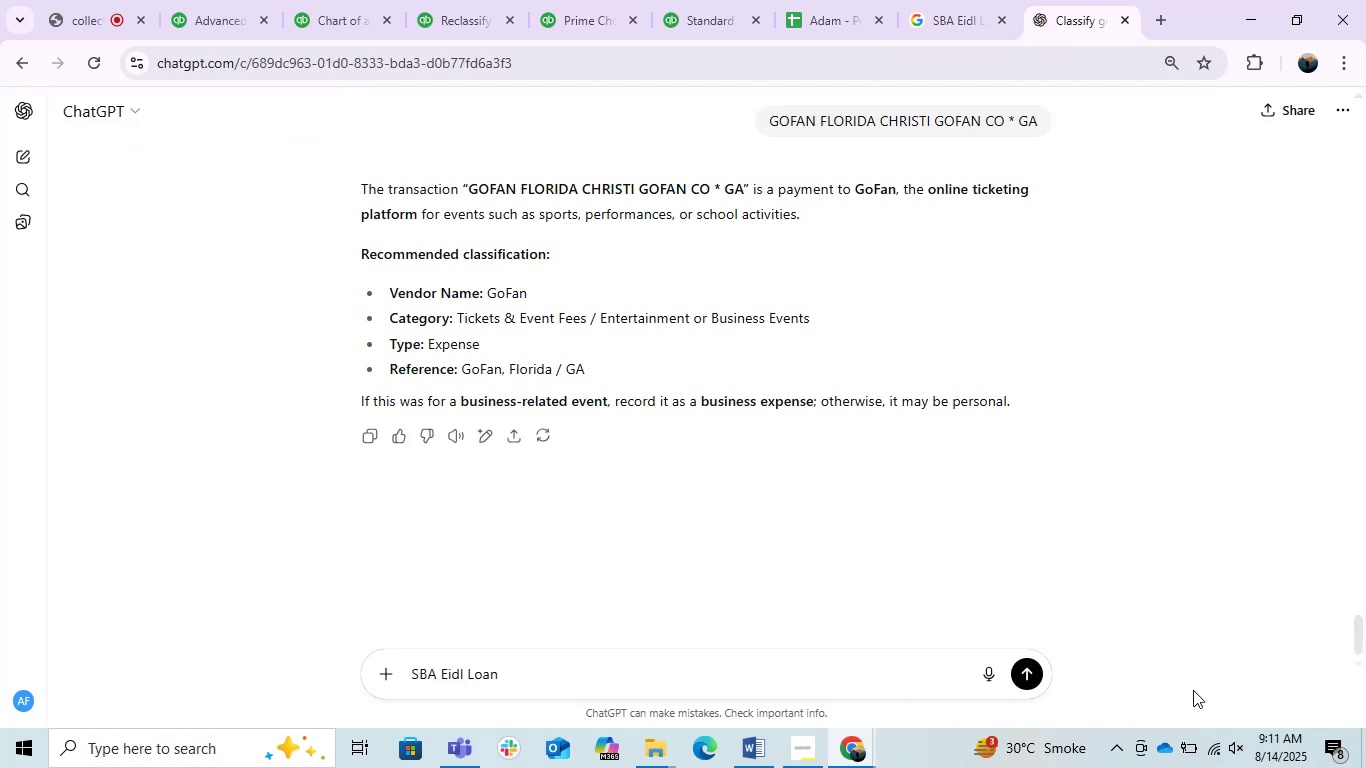 
key(NumpadEnter)
 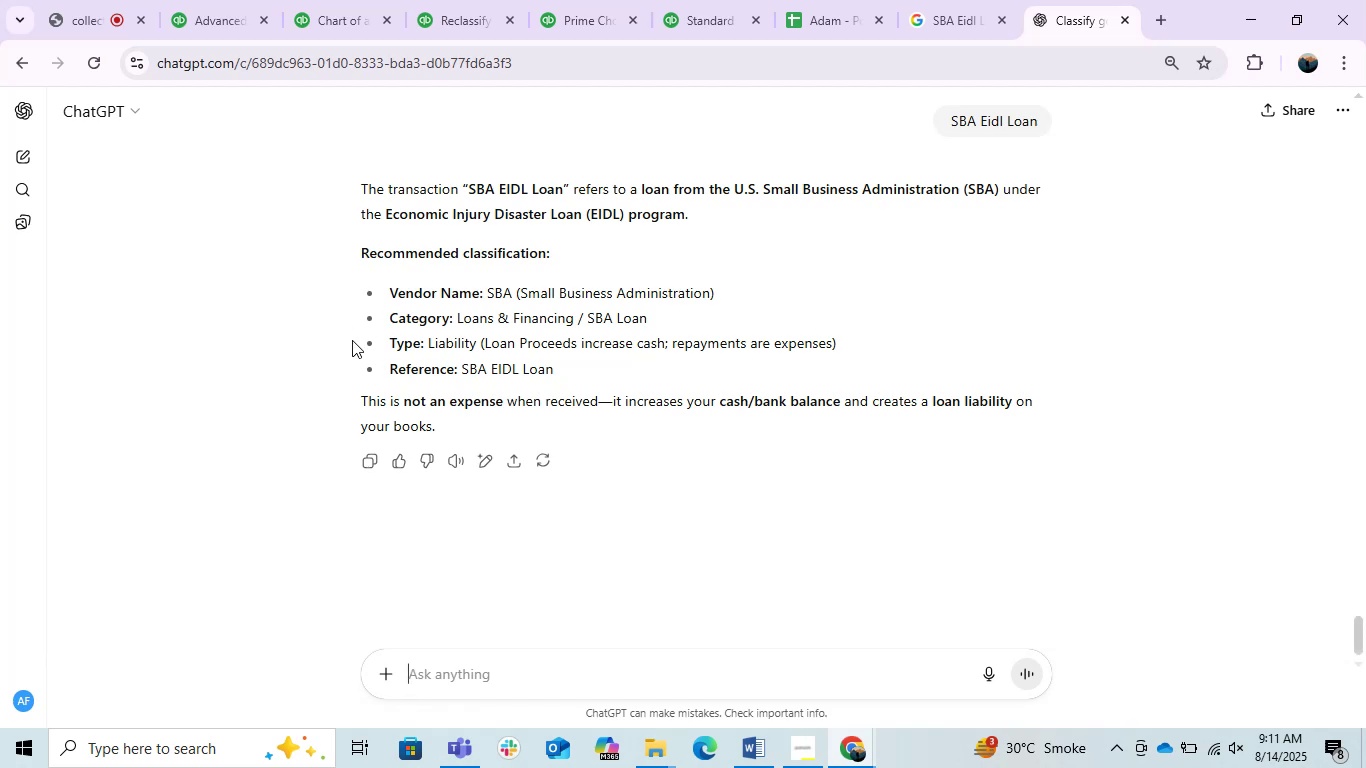 
wait(13.09)
 